 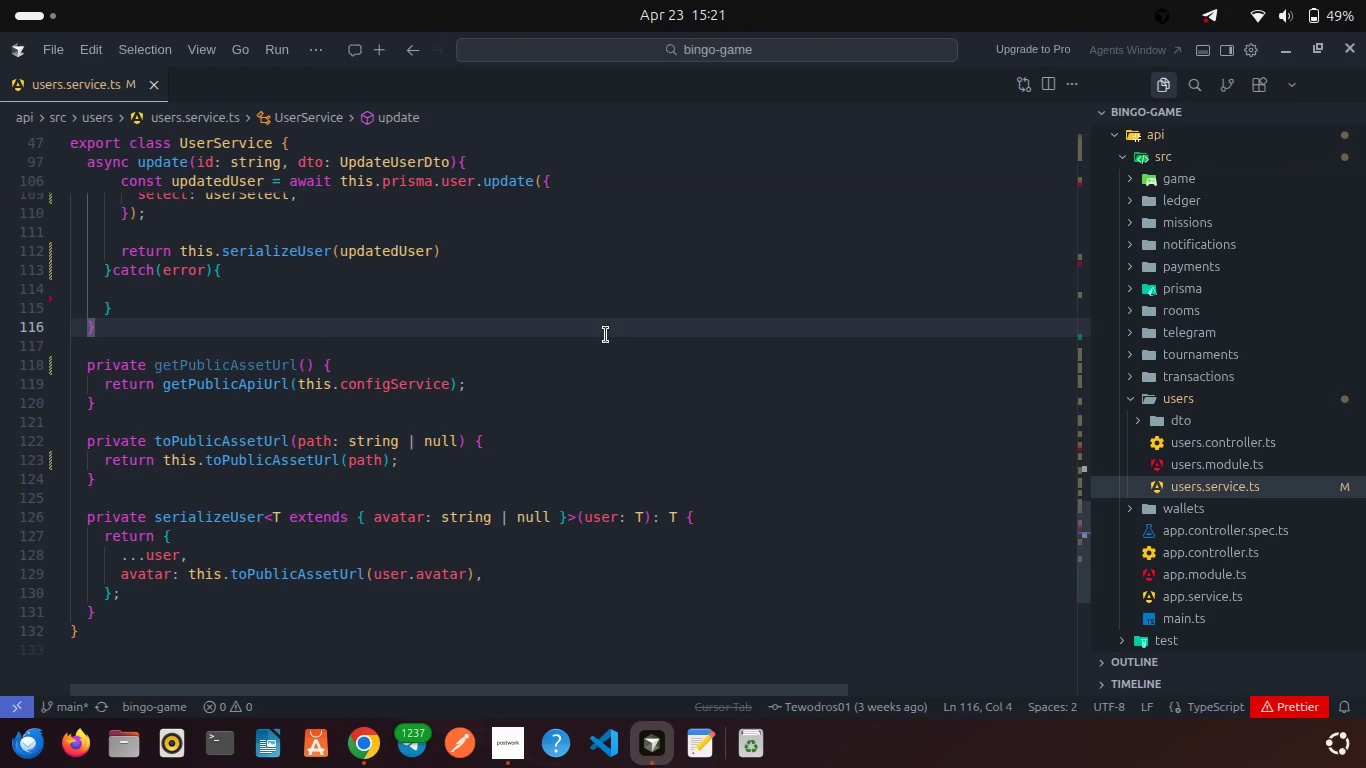 
scroll: coordinate [606, 335], scroll_direction: down, amount: 1.0
 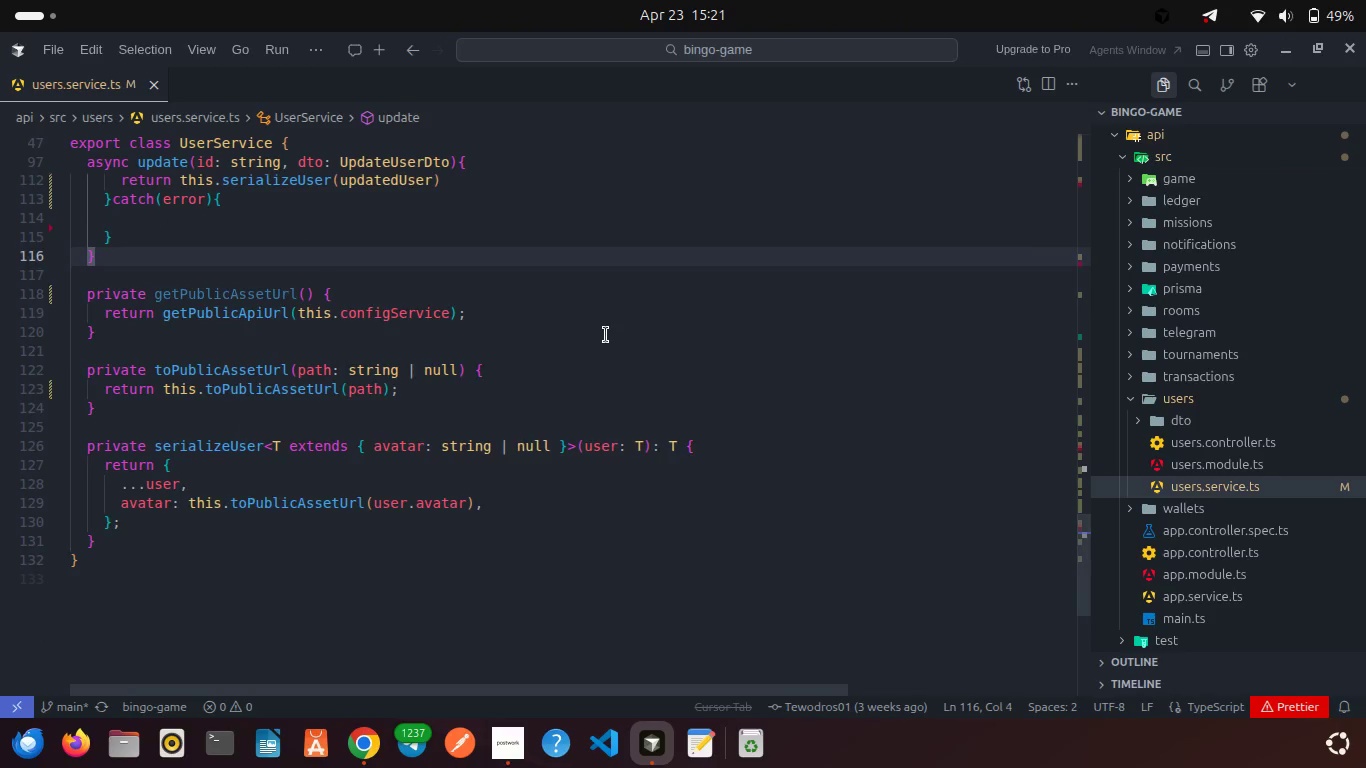 
scroll: coordinate [606, 335], scroll_direction: up, amount: 4.0
 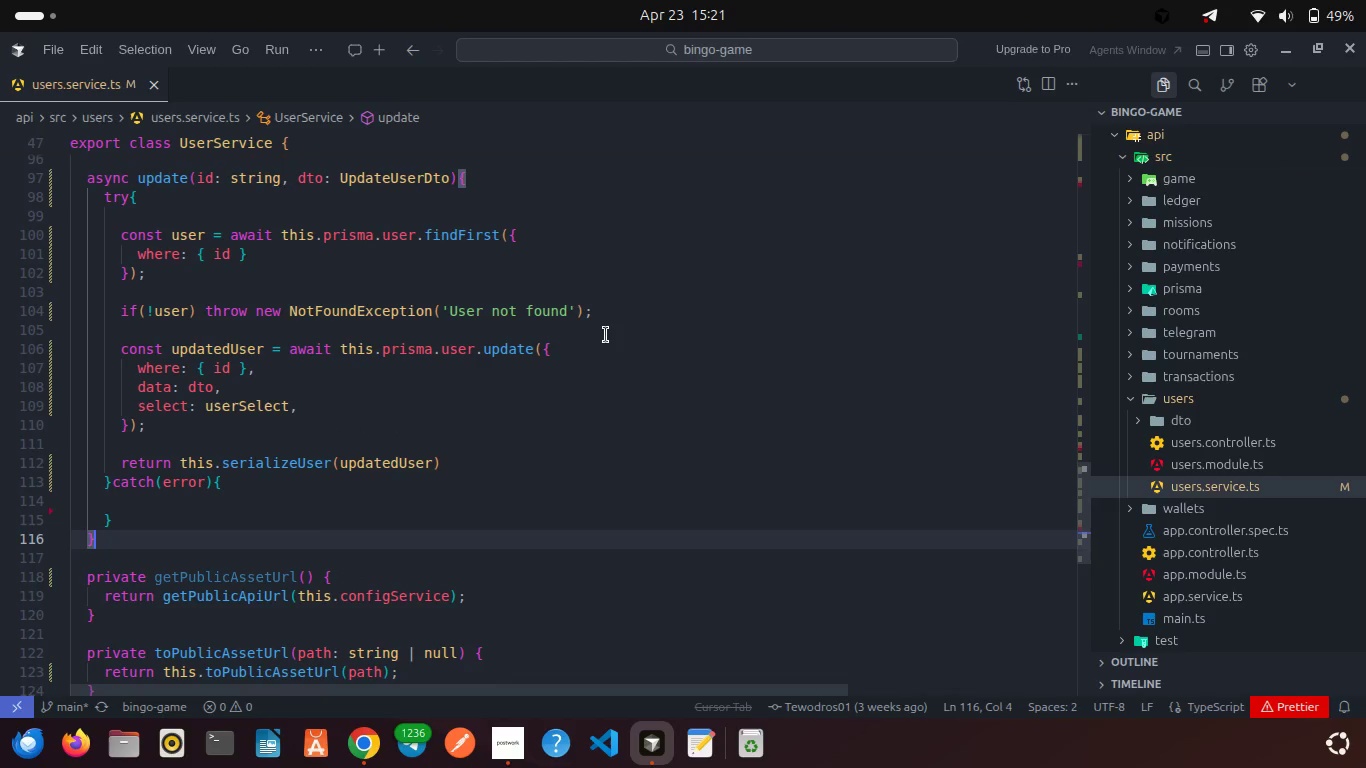 
wait(5.39)
 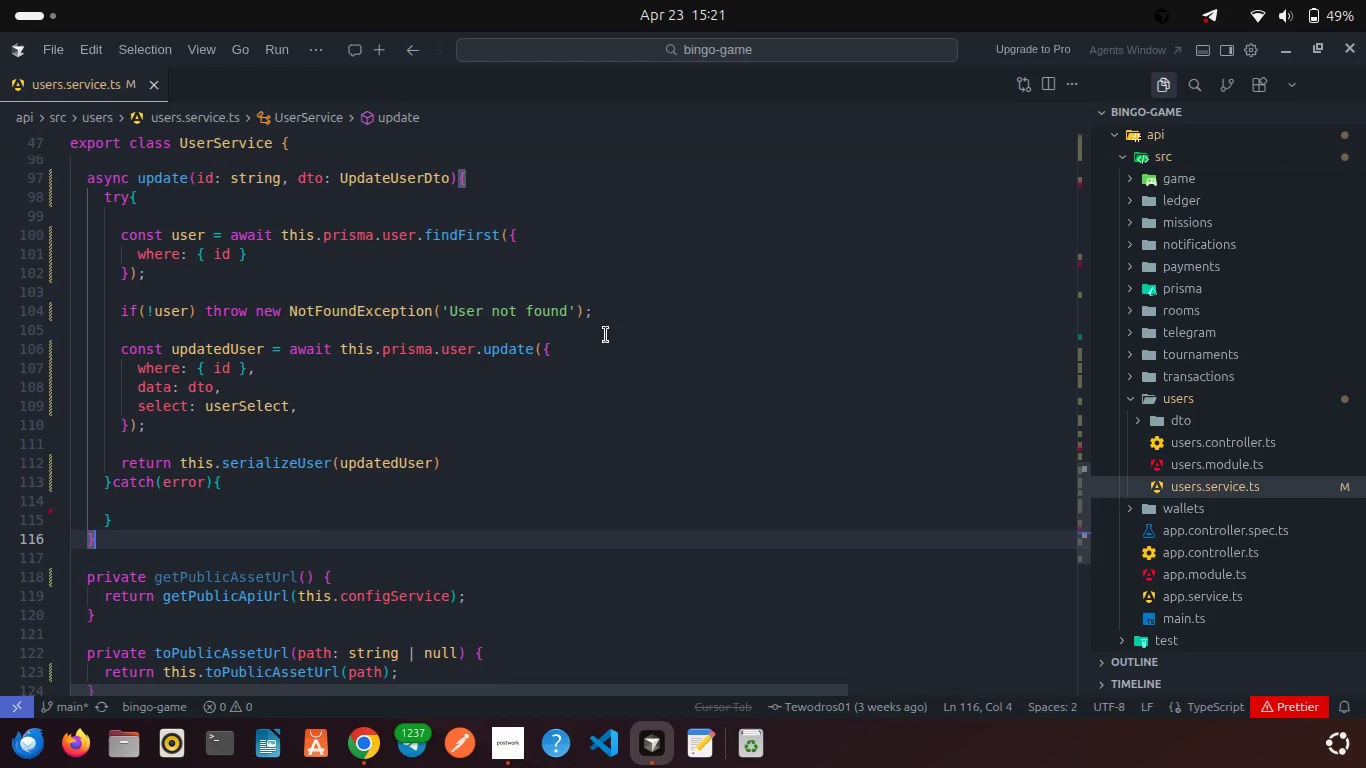 
scroll: coordinate [606, 335], scroll_direction: up, amount: 1.0
 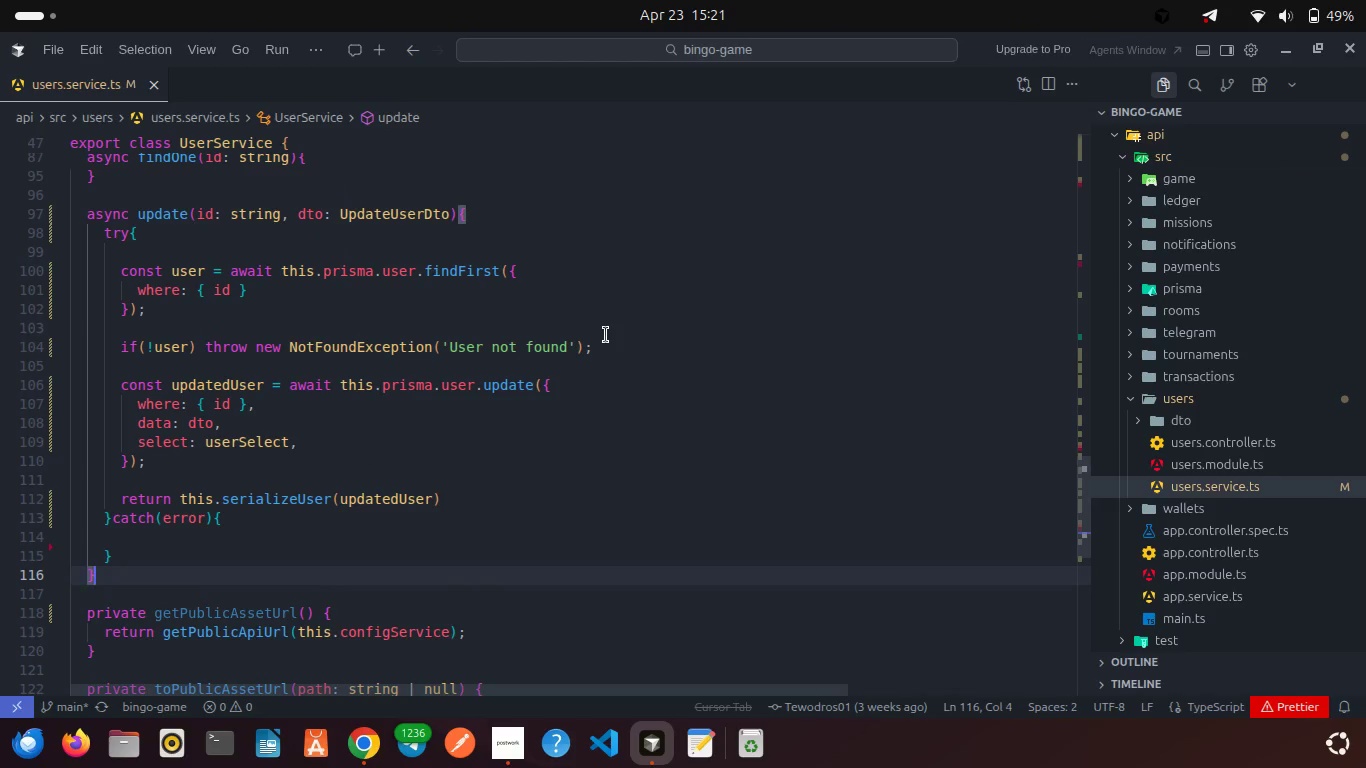 
left_click([606, 335])
 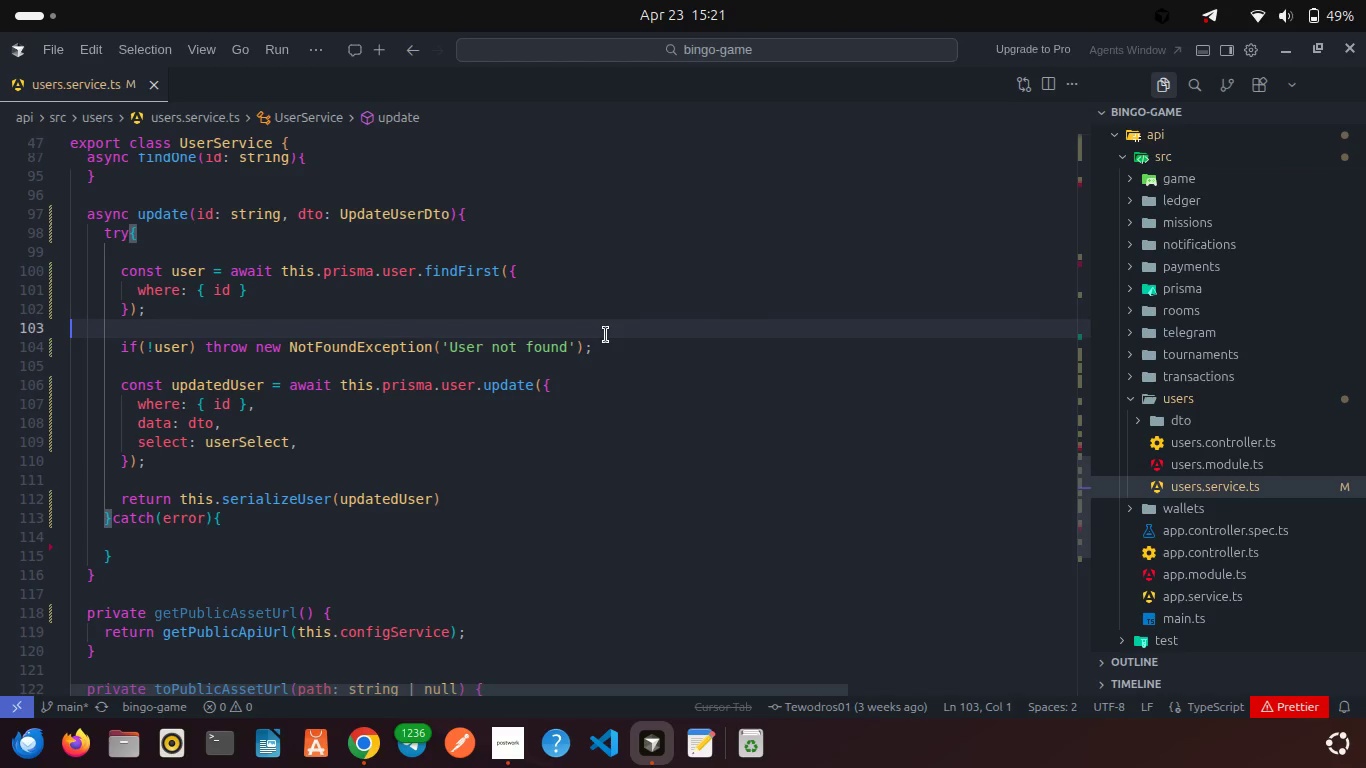 
left_click([606, 335])
 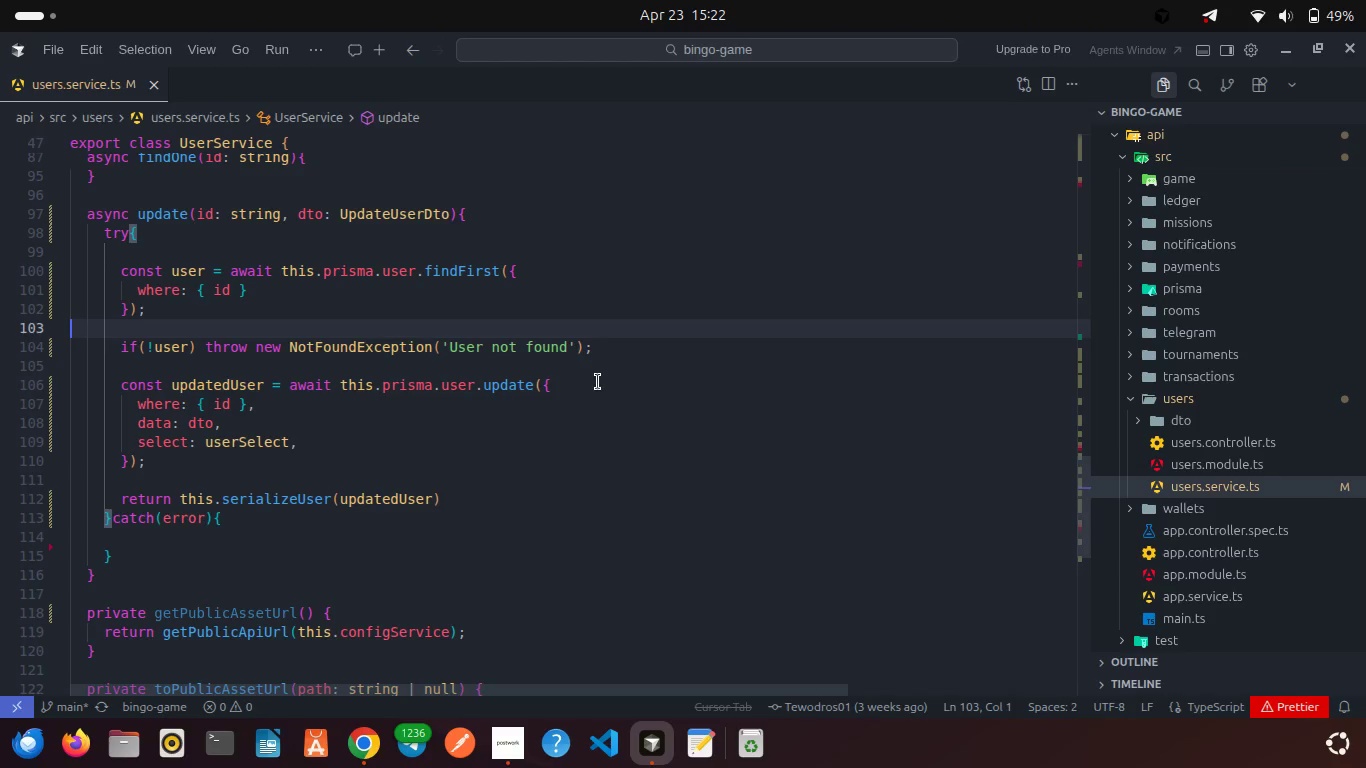 
wait(31.29)
 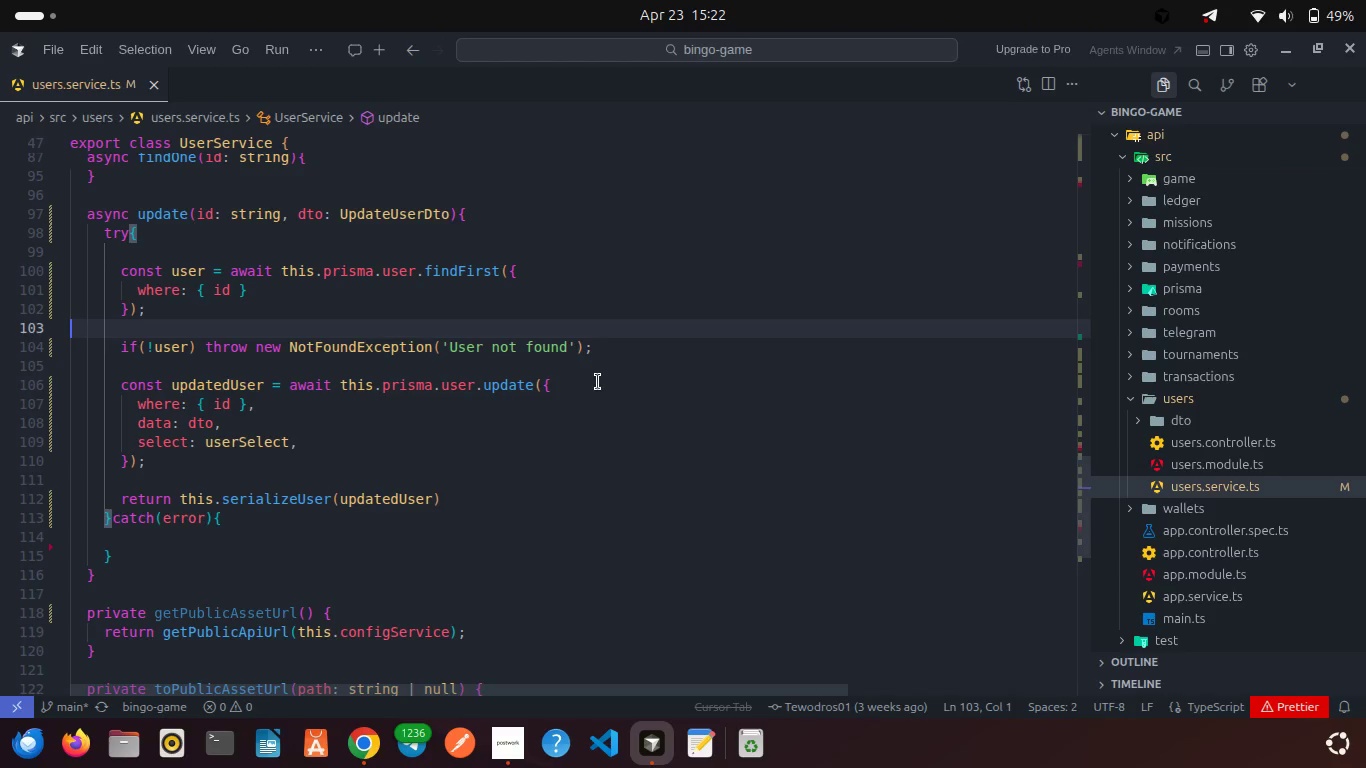 
scroll: coordinate [598, 412], scroll_direction: up, amount: 4.0
 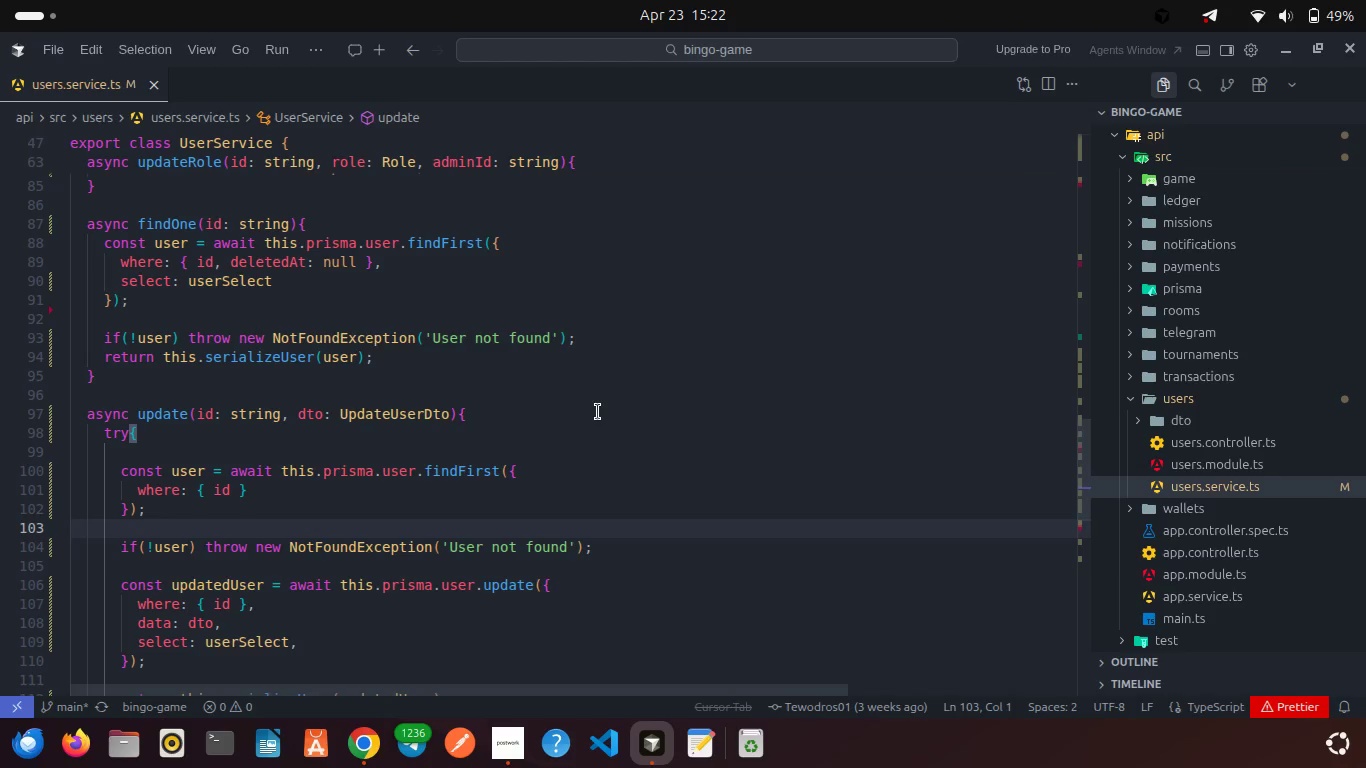 
wait(12.43)
 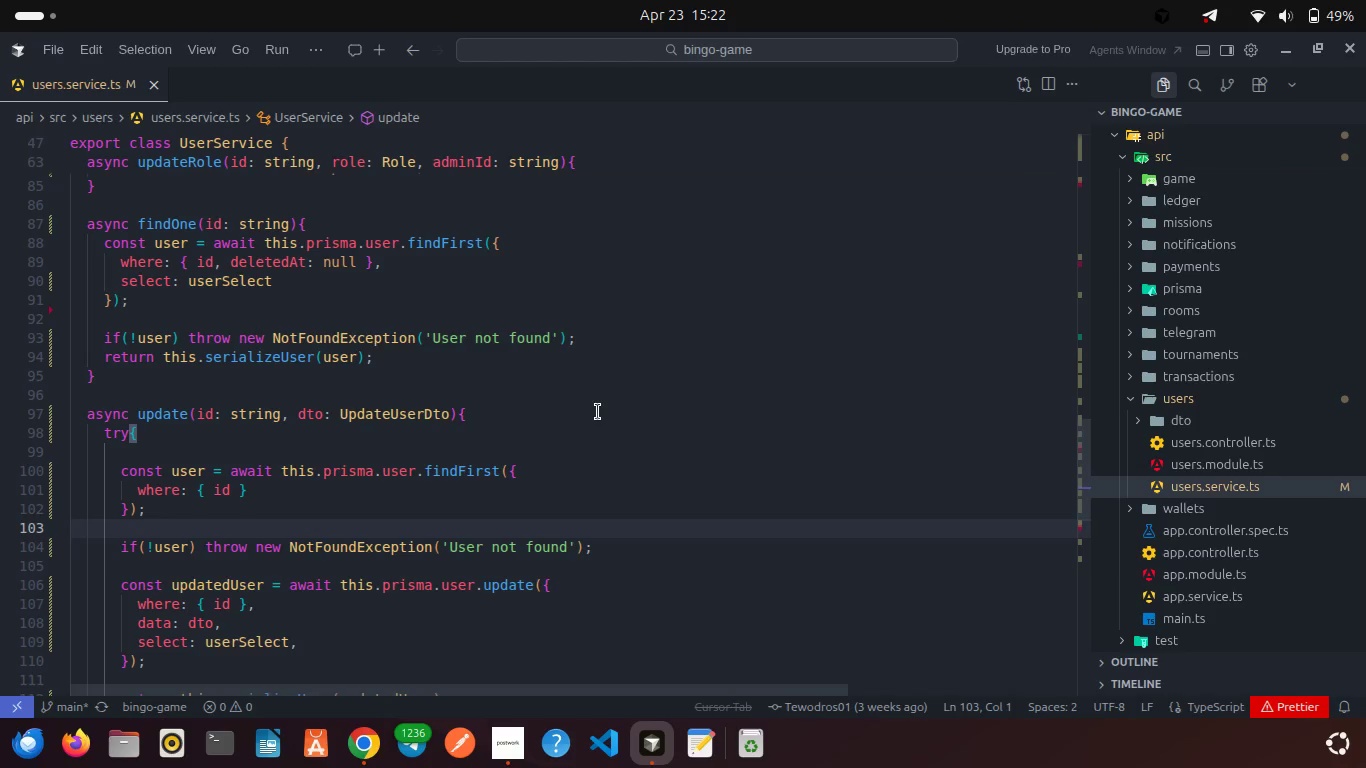 
scroll: coordinate [598, 412], scroll_direction: up, amount: 1.0
 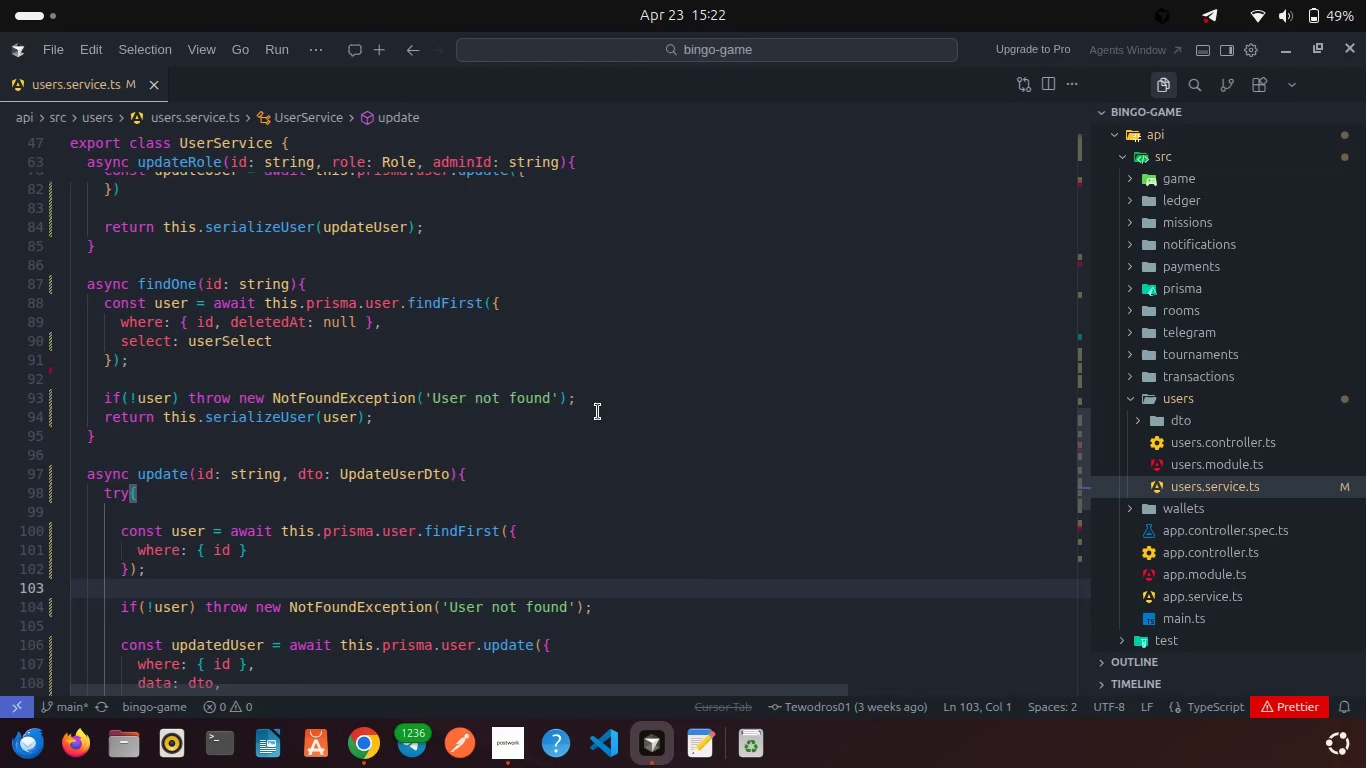 
scroll: coordinate [598, 412], scroll_direction: down, amount: 1.0
 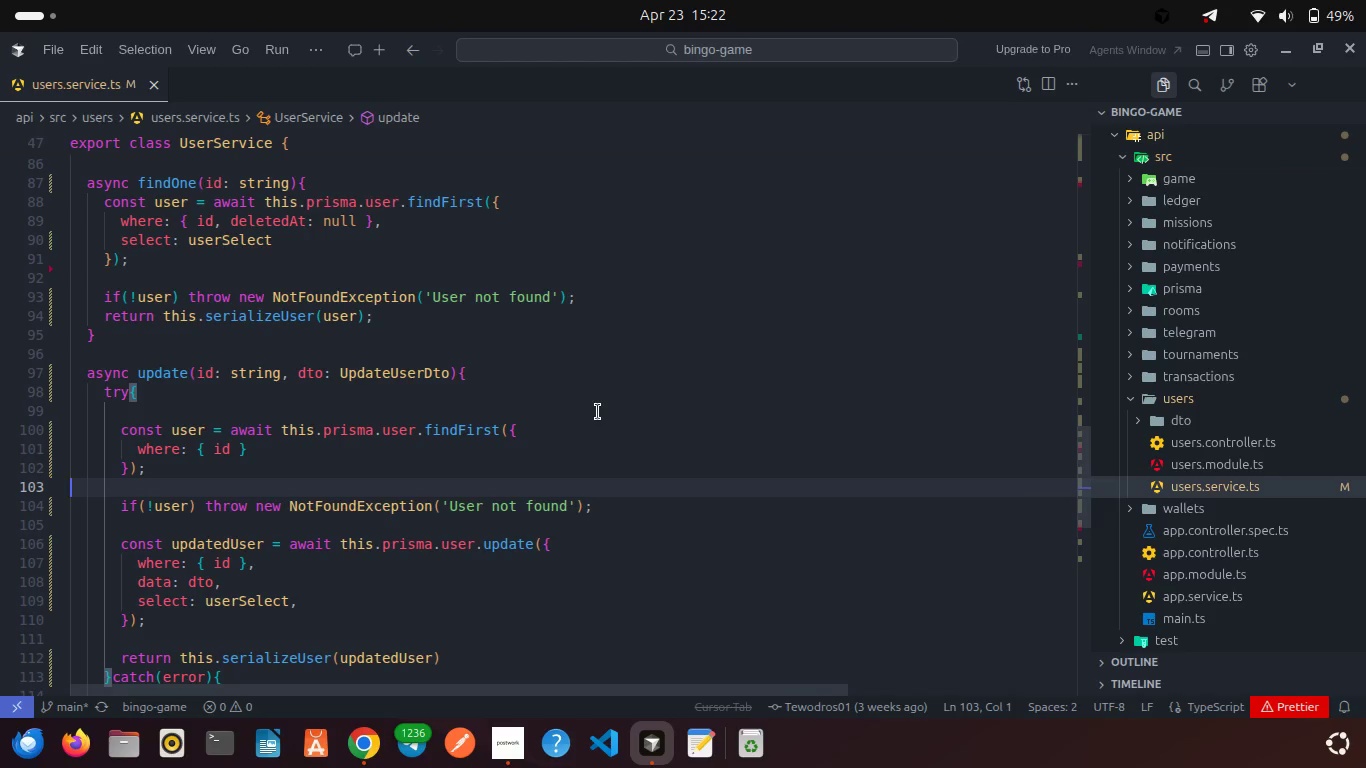 
wait(21.41)
 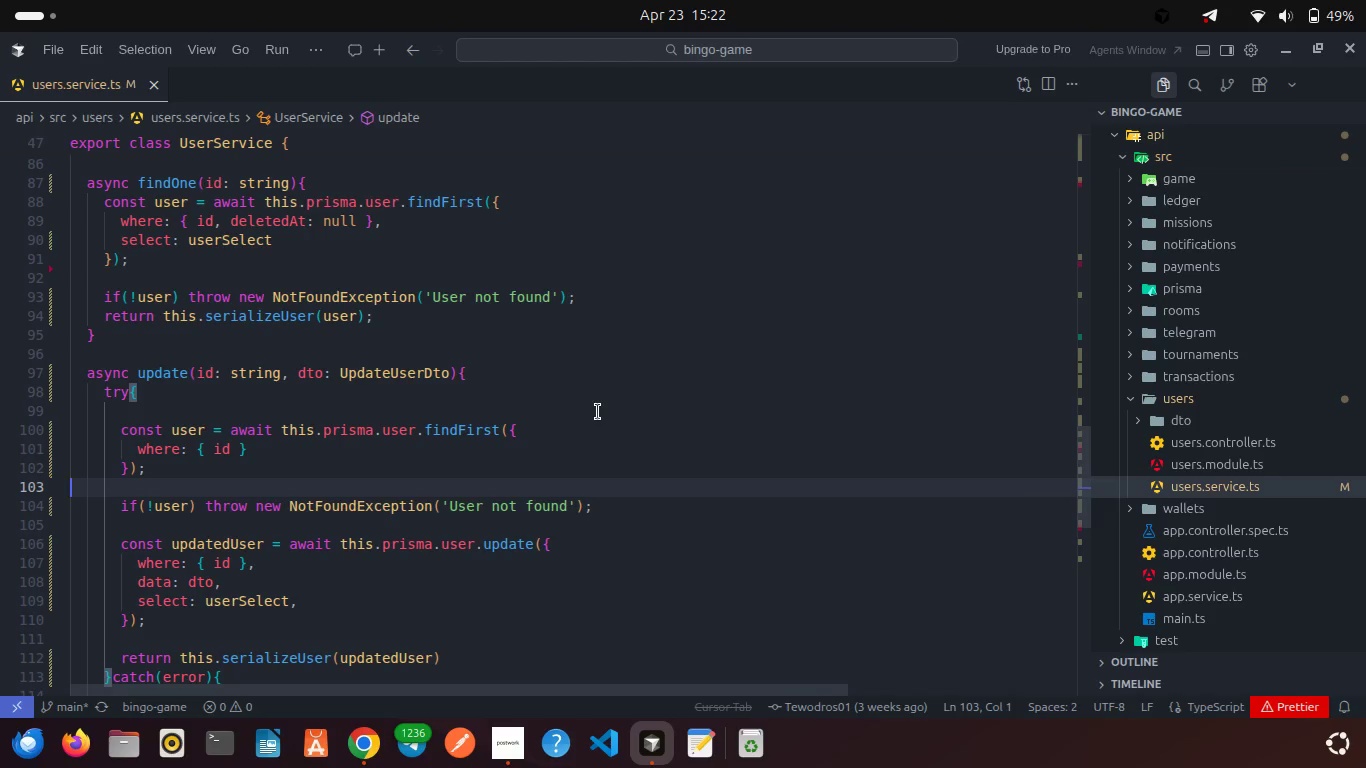 
scroll: coordinate [590, 370], scroll_direction: down, amount: 5.0
 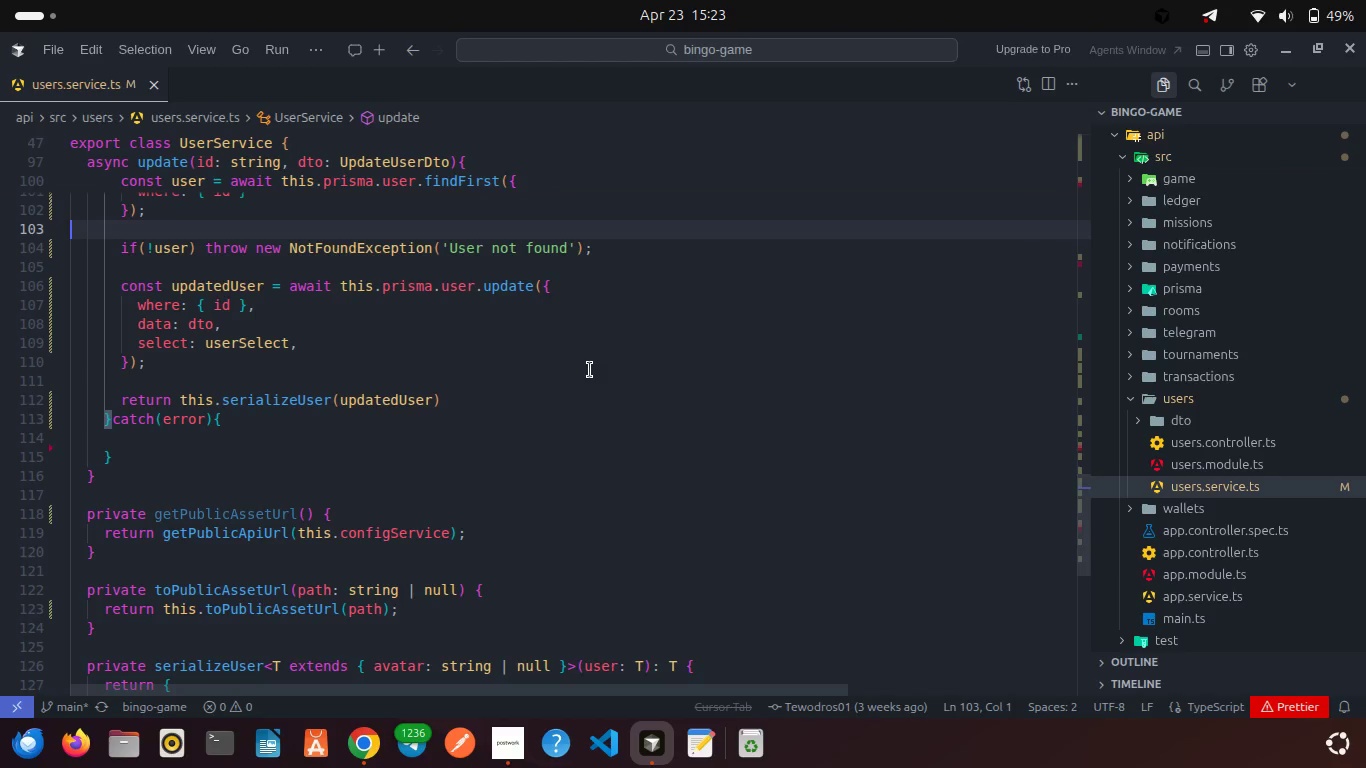 
wait(27.92)
 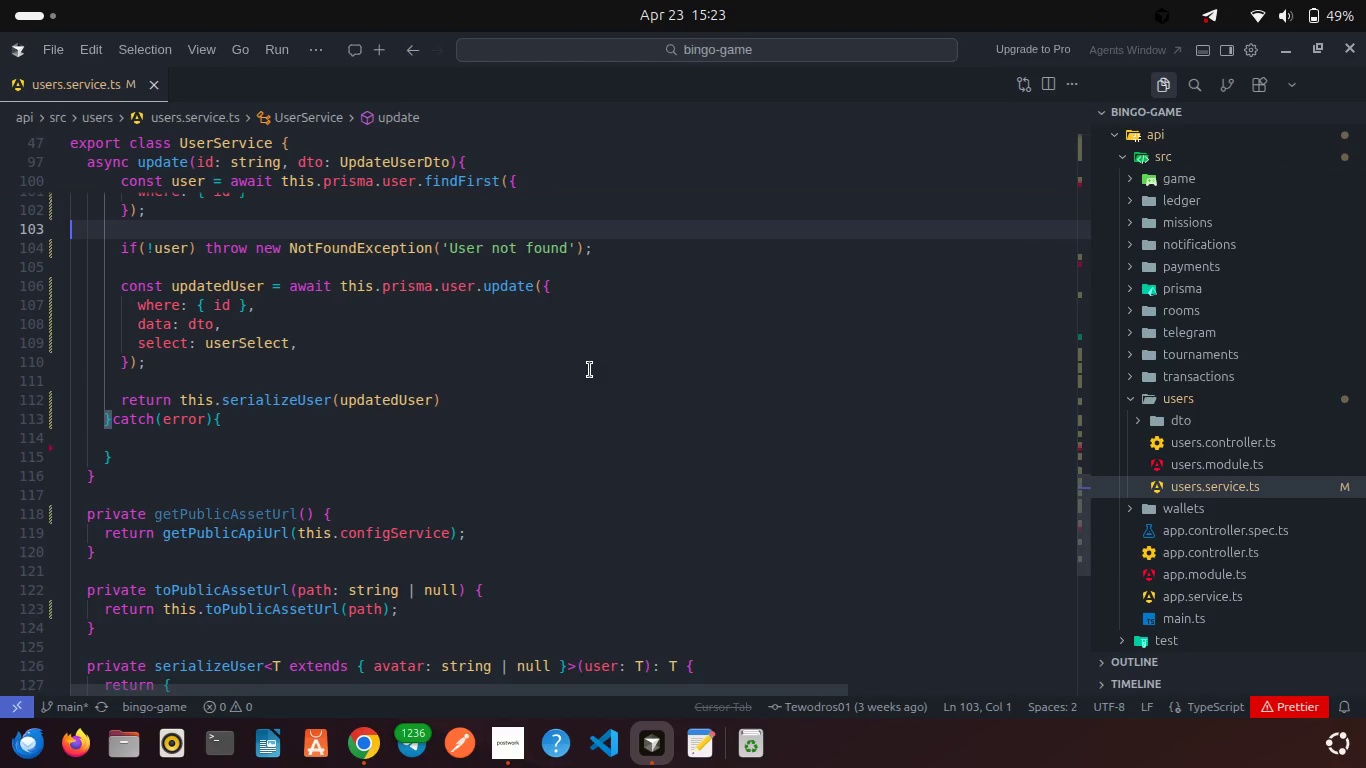 
scroll: coordinate [590, 370], scroll_direction: up, amount: 3.0
 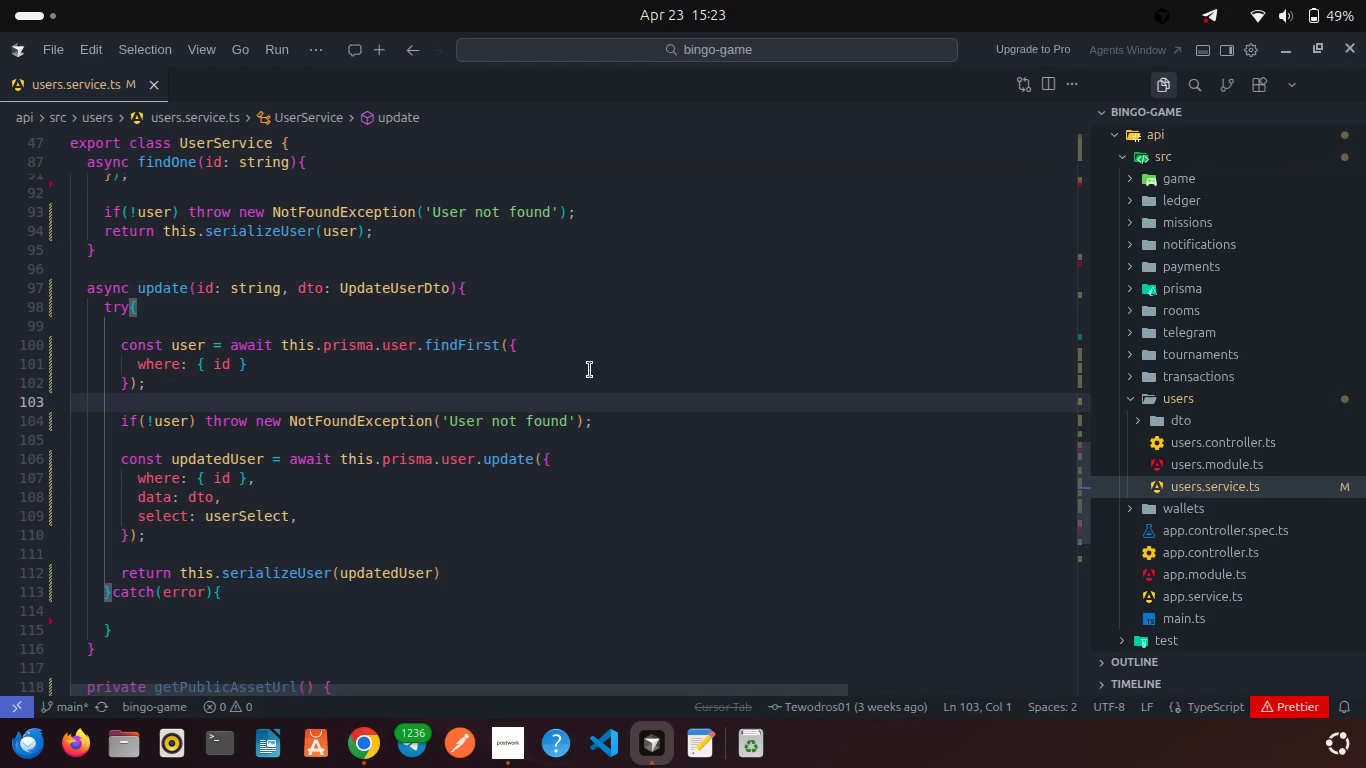 
wait(10.86)
 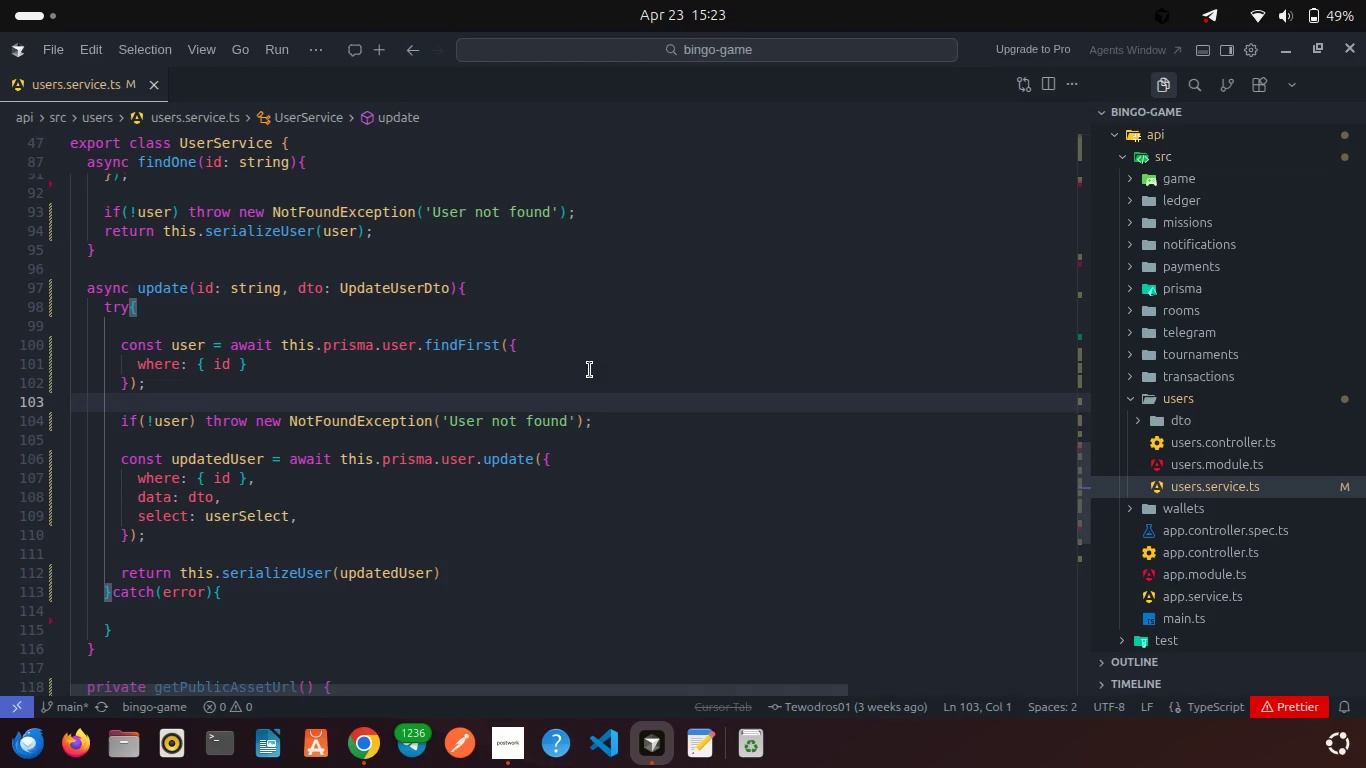 
scroll: coordinate [590, 370], scroll_direction: down, amount: 2.0
 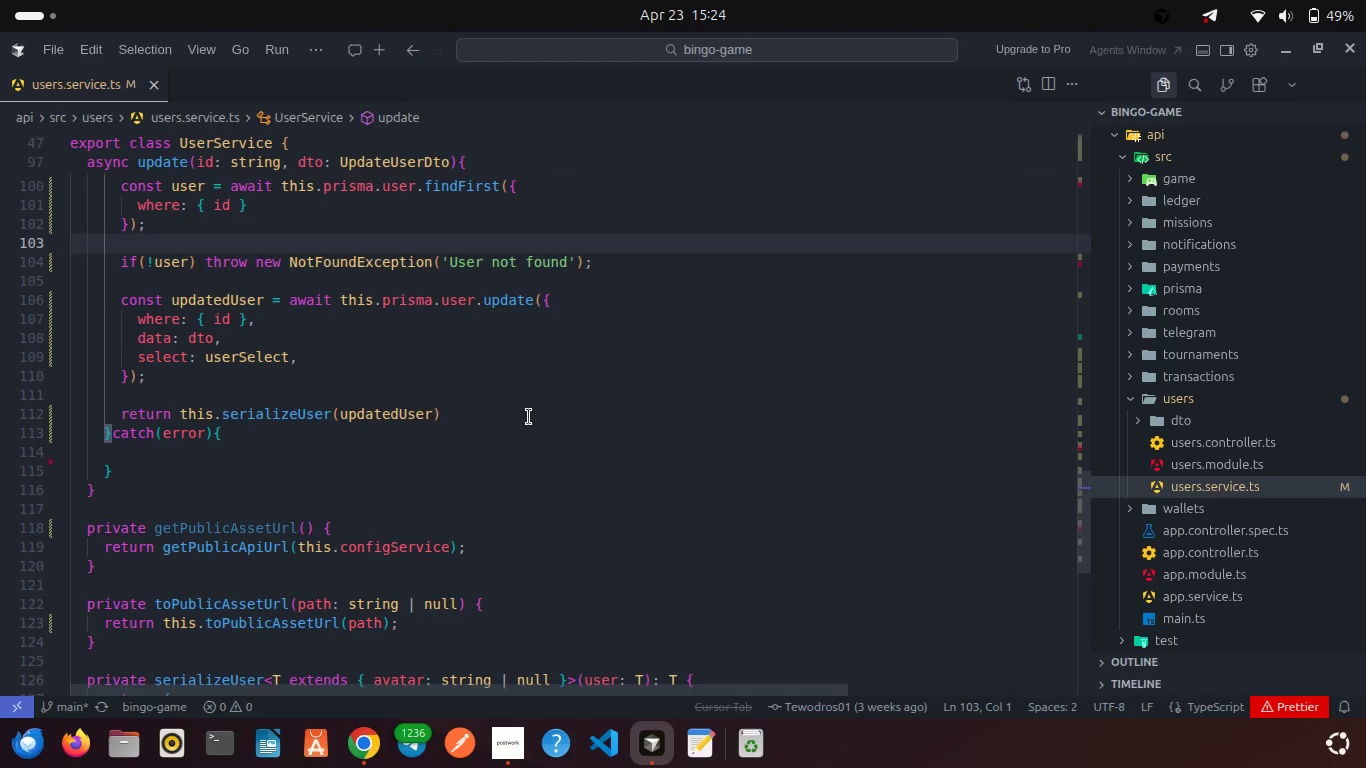 
wait(38.5)
 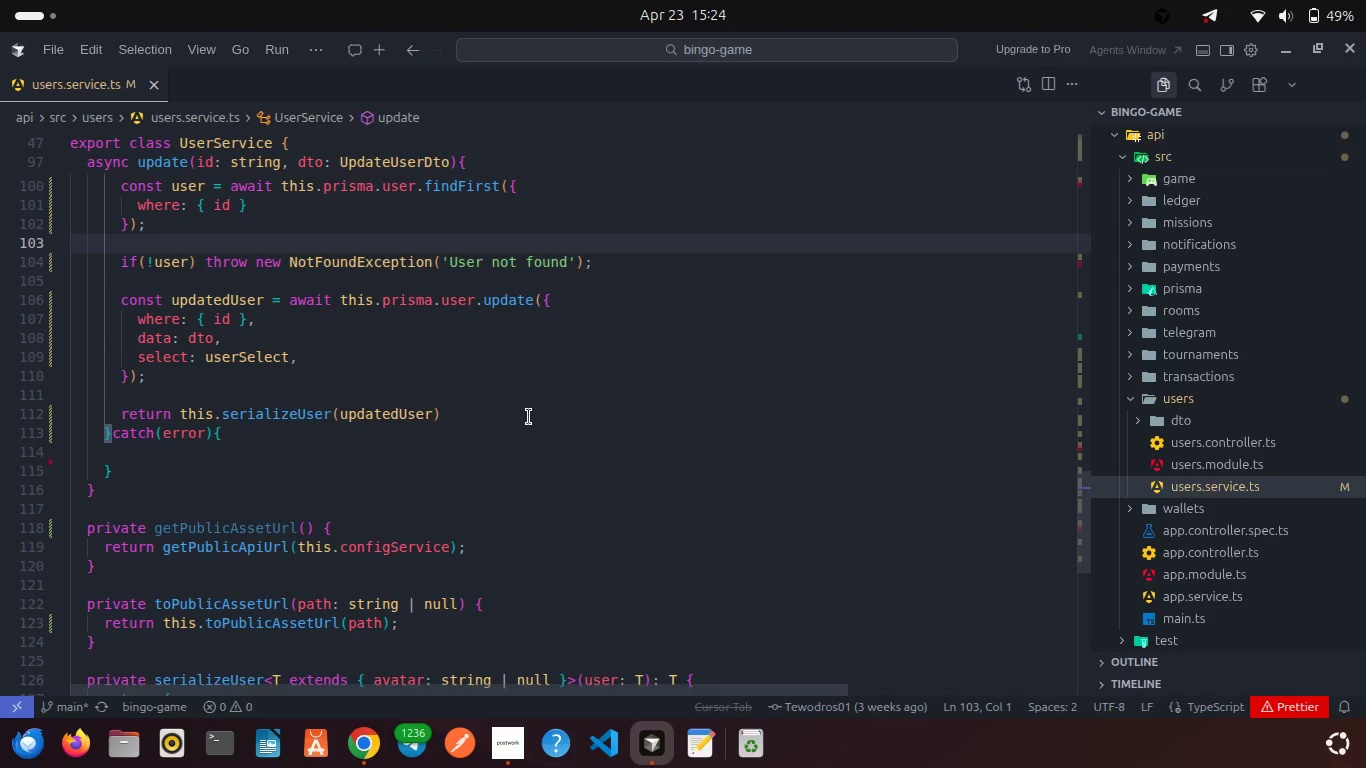 
scroll: coordinate [529, 417], scroll_direction: down, amount: 1.0
 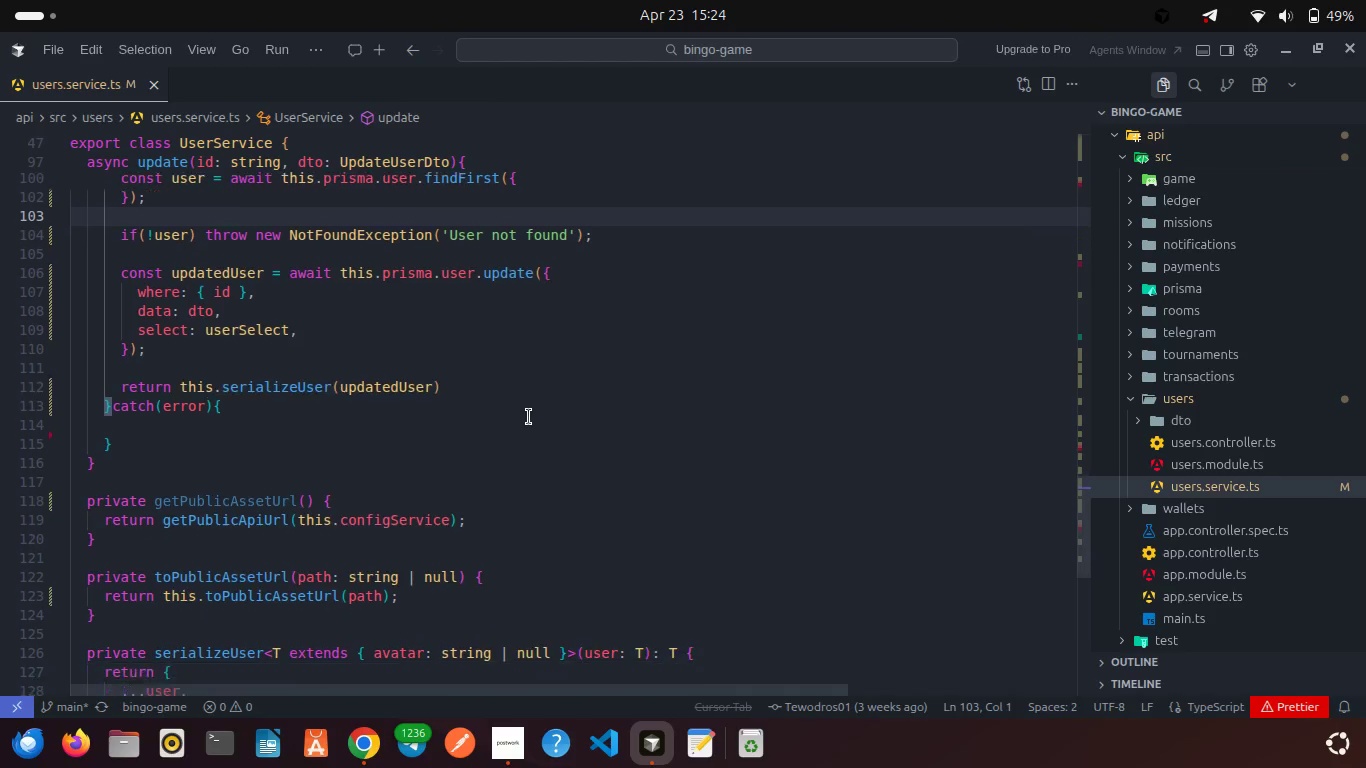 
scroll: coordinate [529, 417], scroll_direction: up, amount: 3.0
 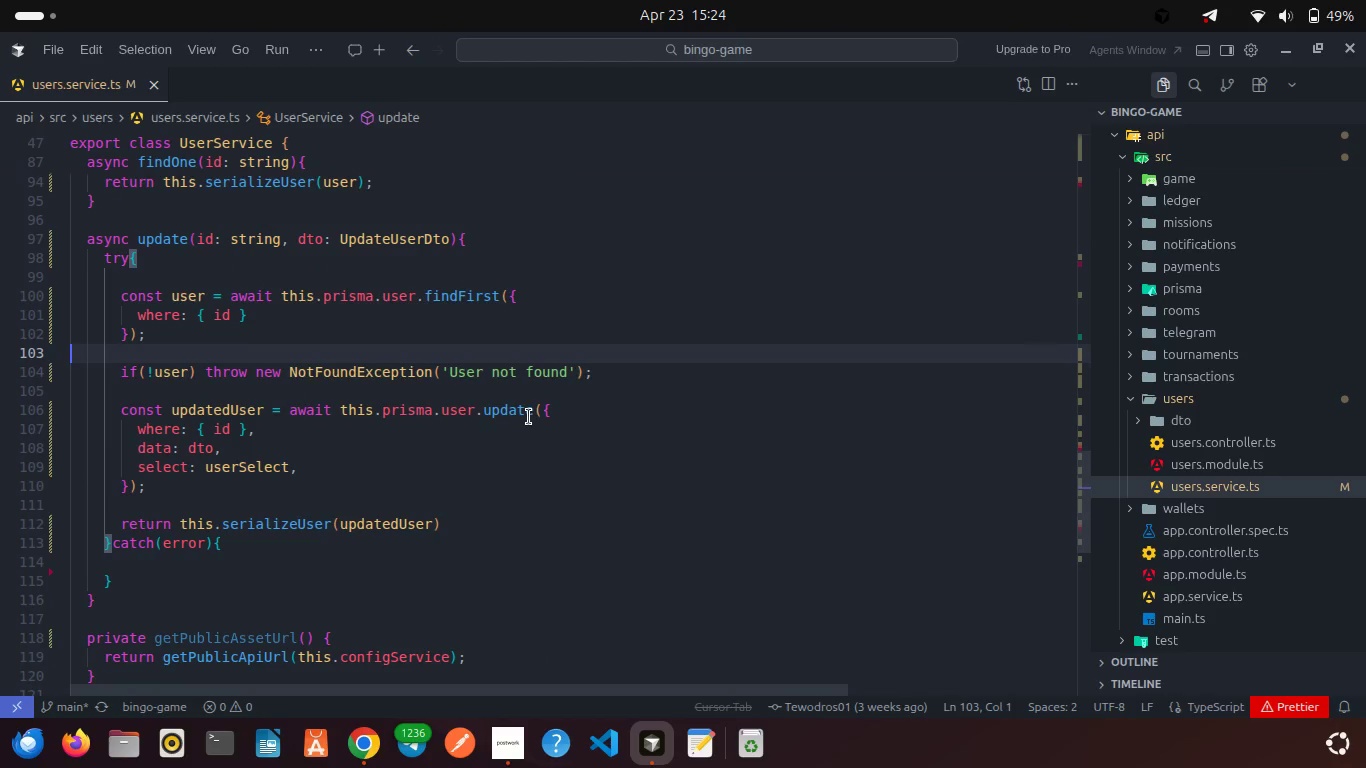 
scroll: coordinate [430, 419], scroll_direction: down, amount: 3.0
 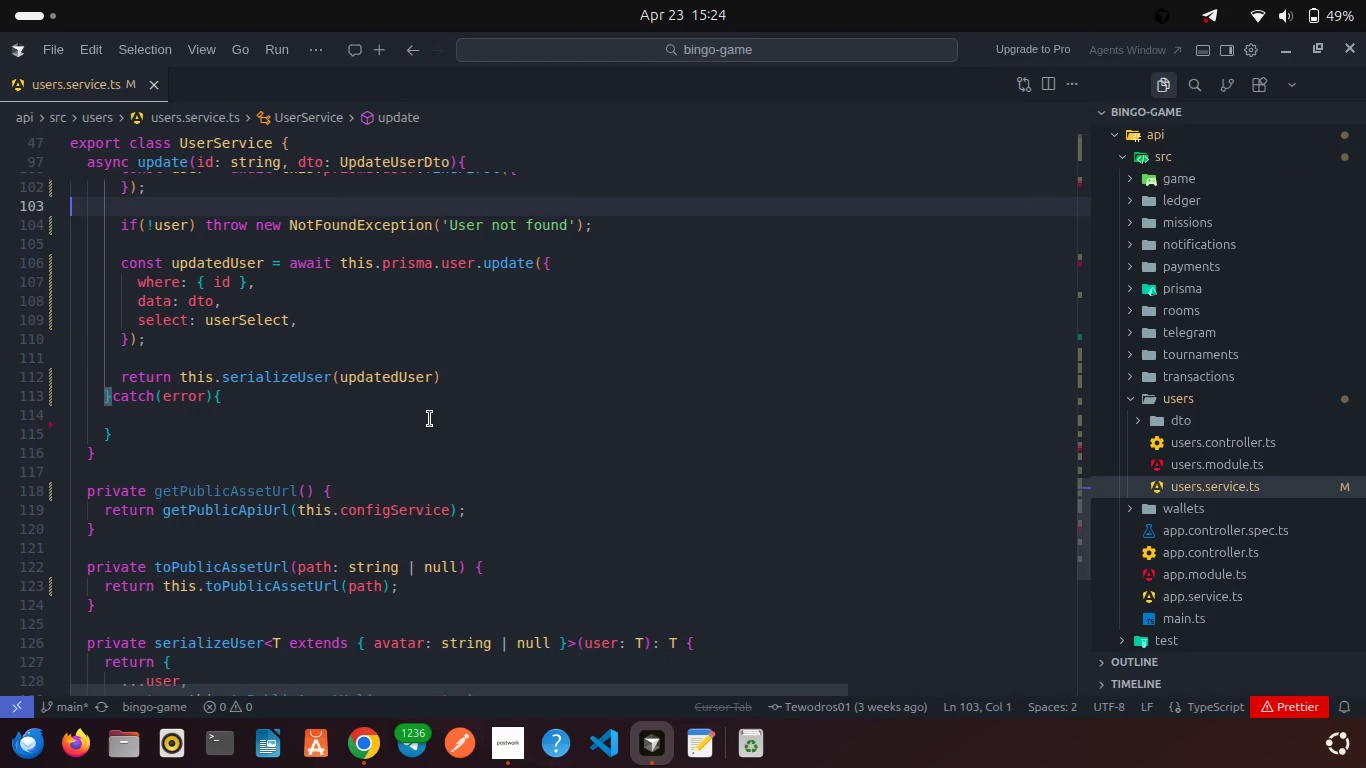 
scroll: coordinate [430, 419], scroll_direction: up, amount: 1.0
 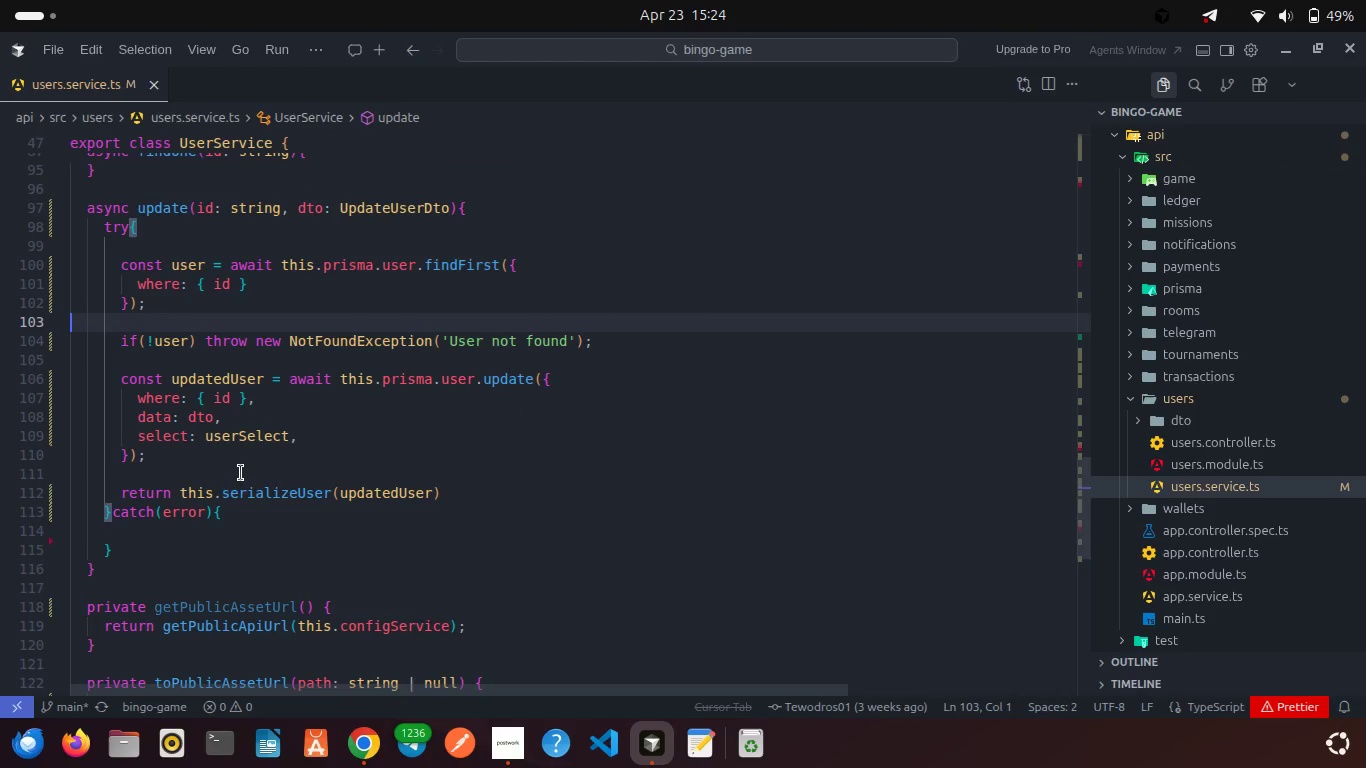 
left_click([200, 530])
 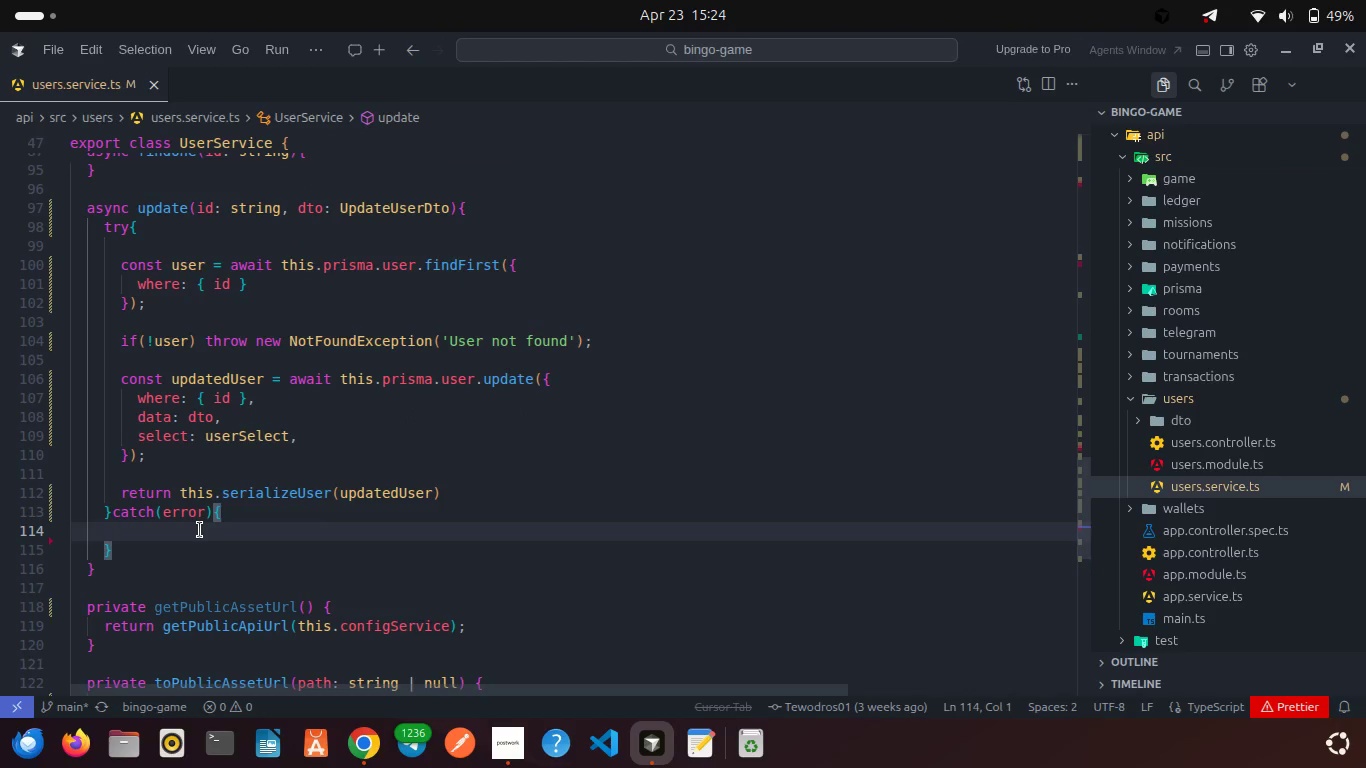 
key(Backspace)
 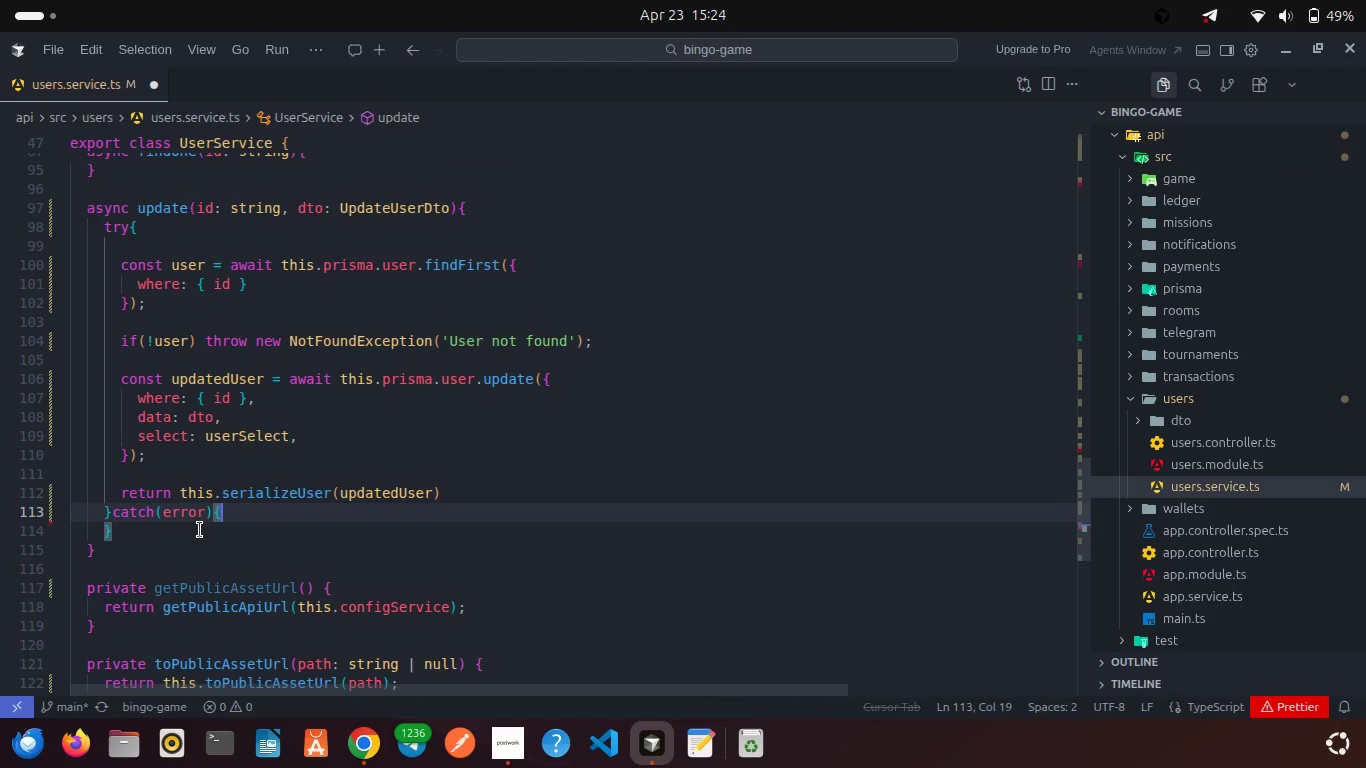 
key(Enter)
 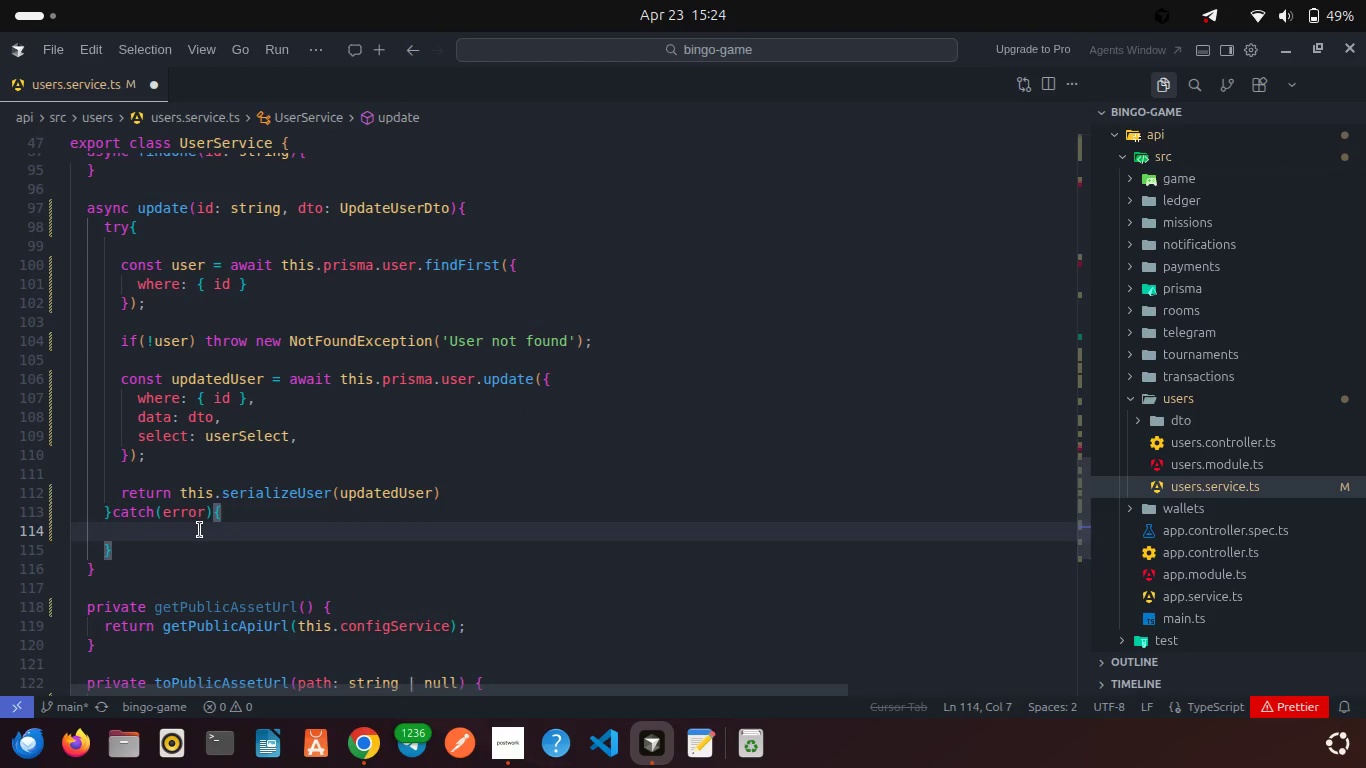 
type(if(error insta)
 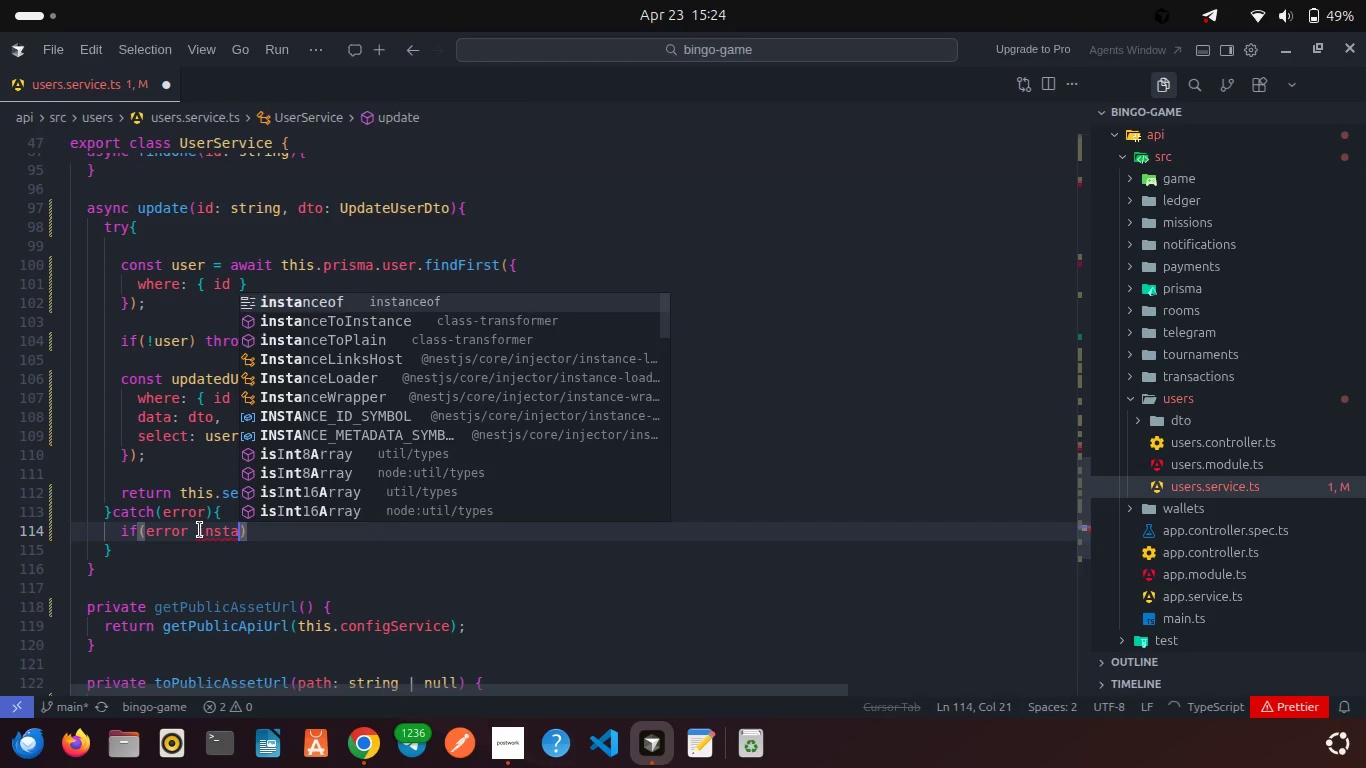 
 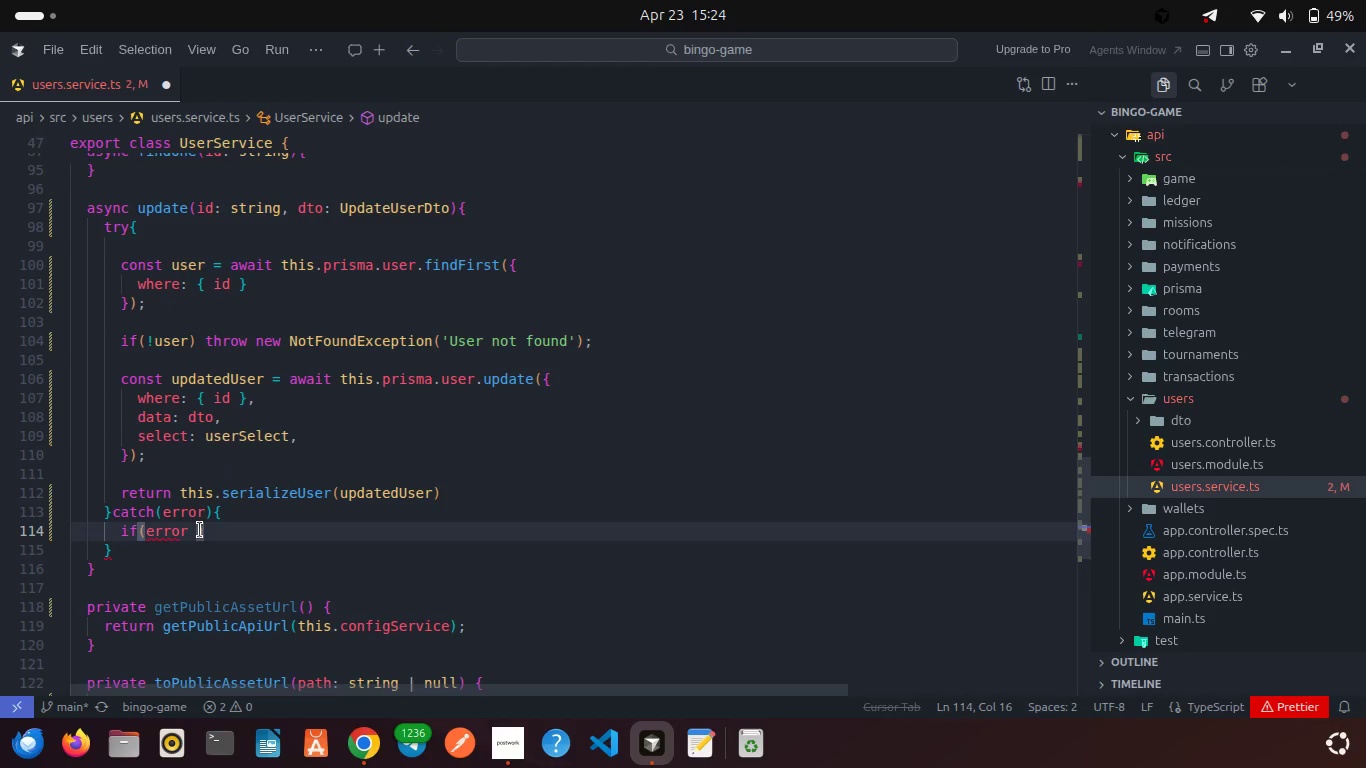 
key(Enter)
 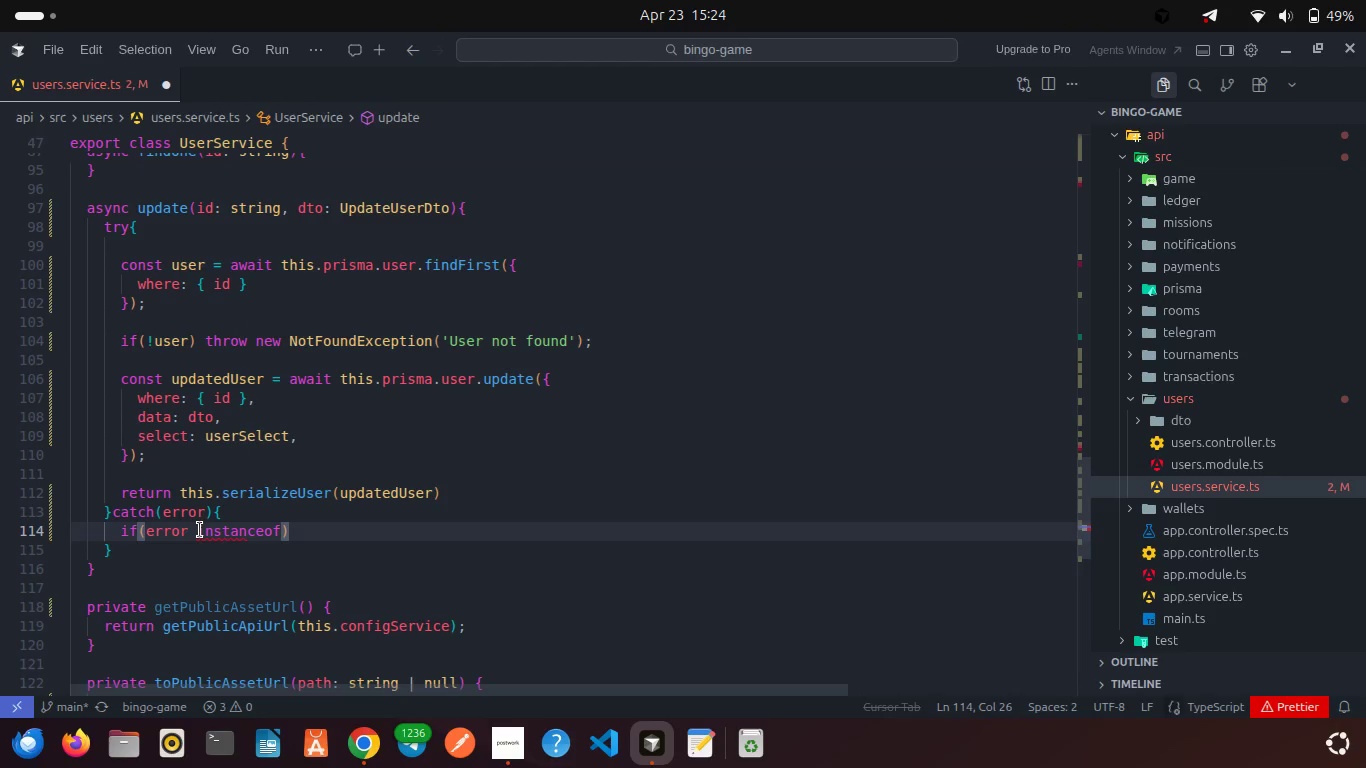 
type( Pi)
key(Backspace)
type(ris)
 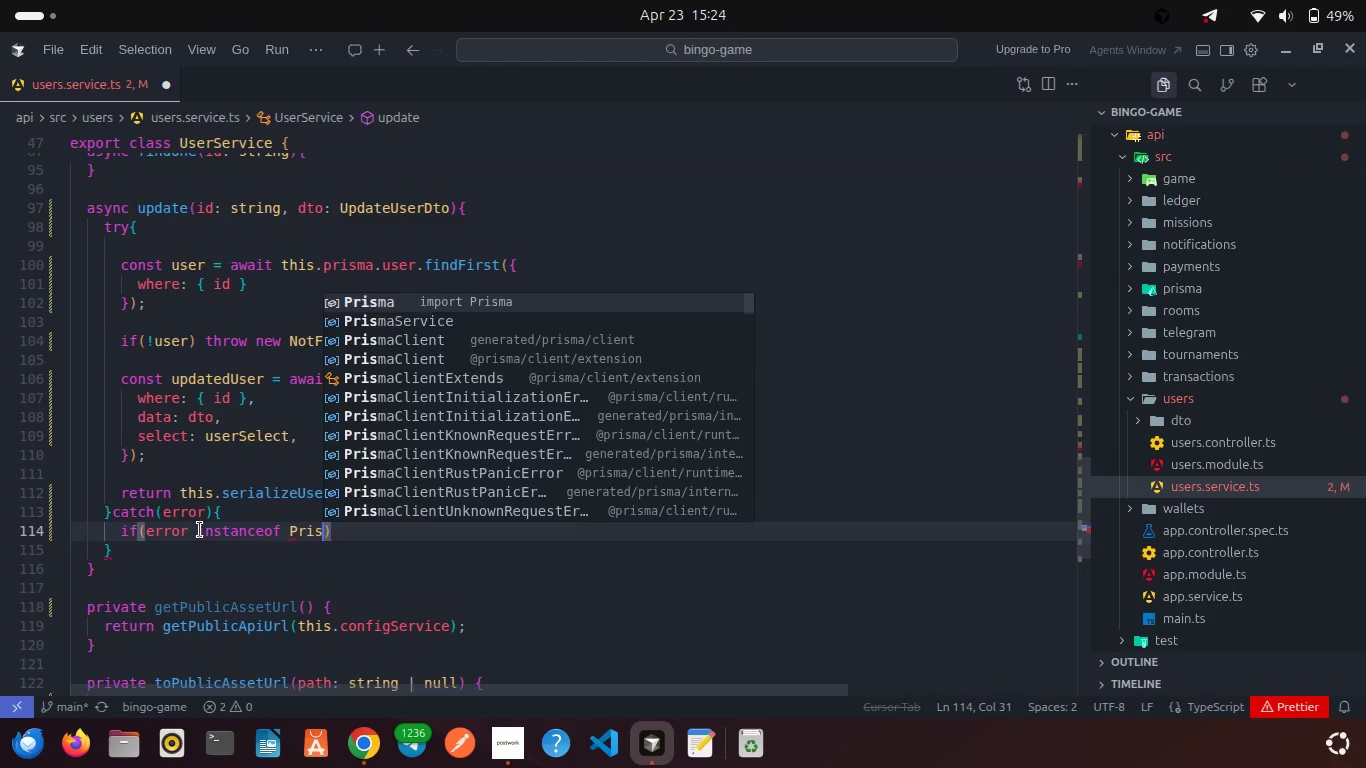 
key(Enter)
 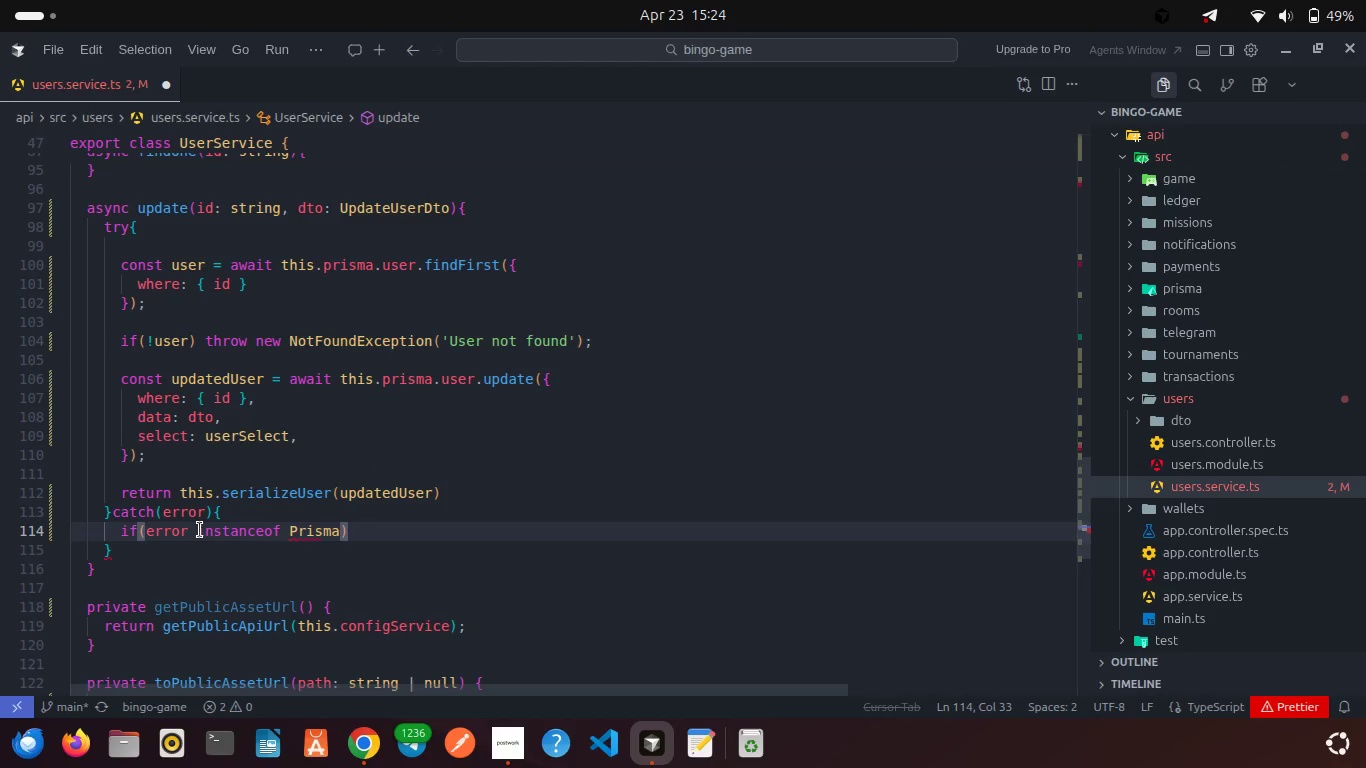 
type(.Pri)
 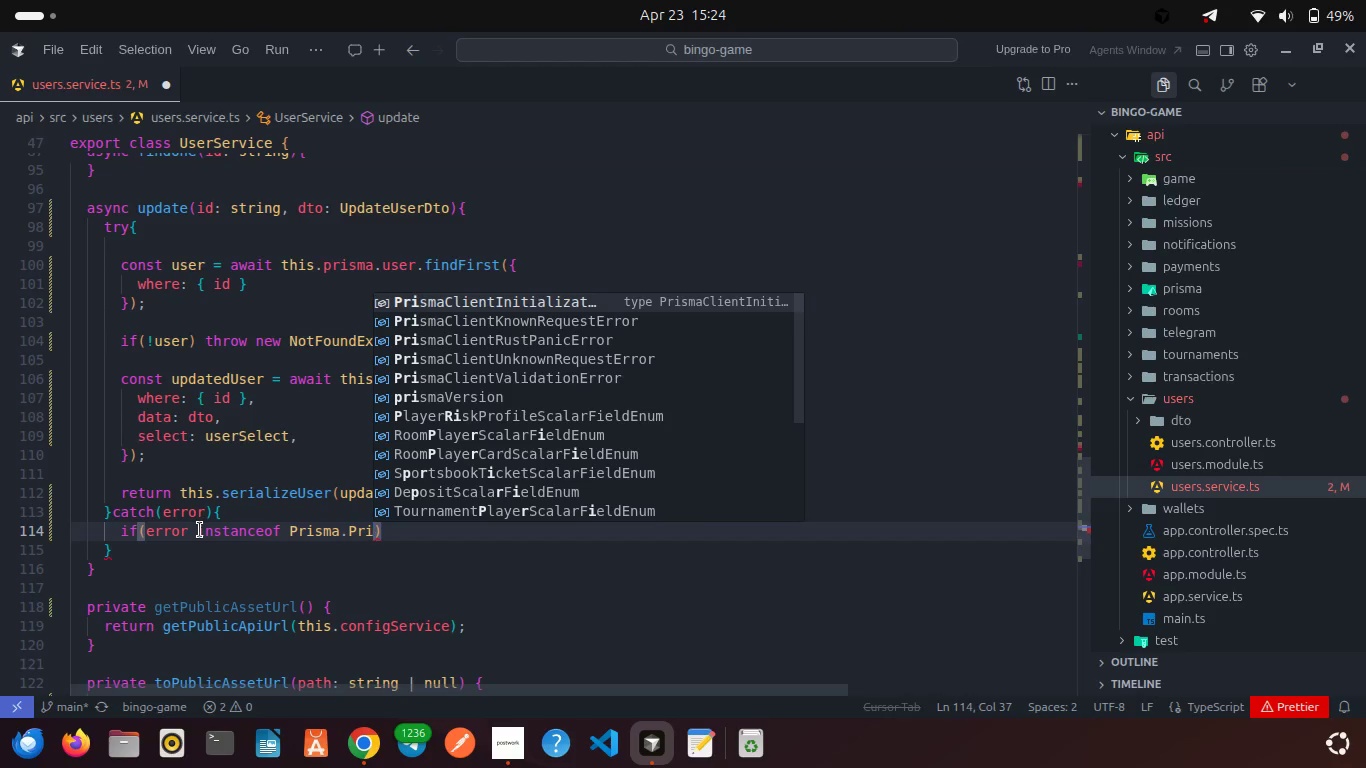 
key(ArrowDown)
 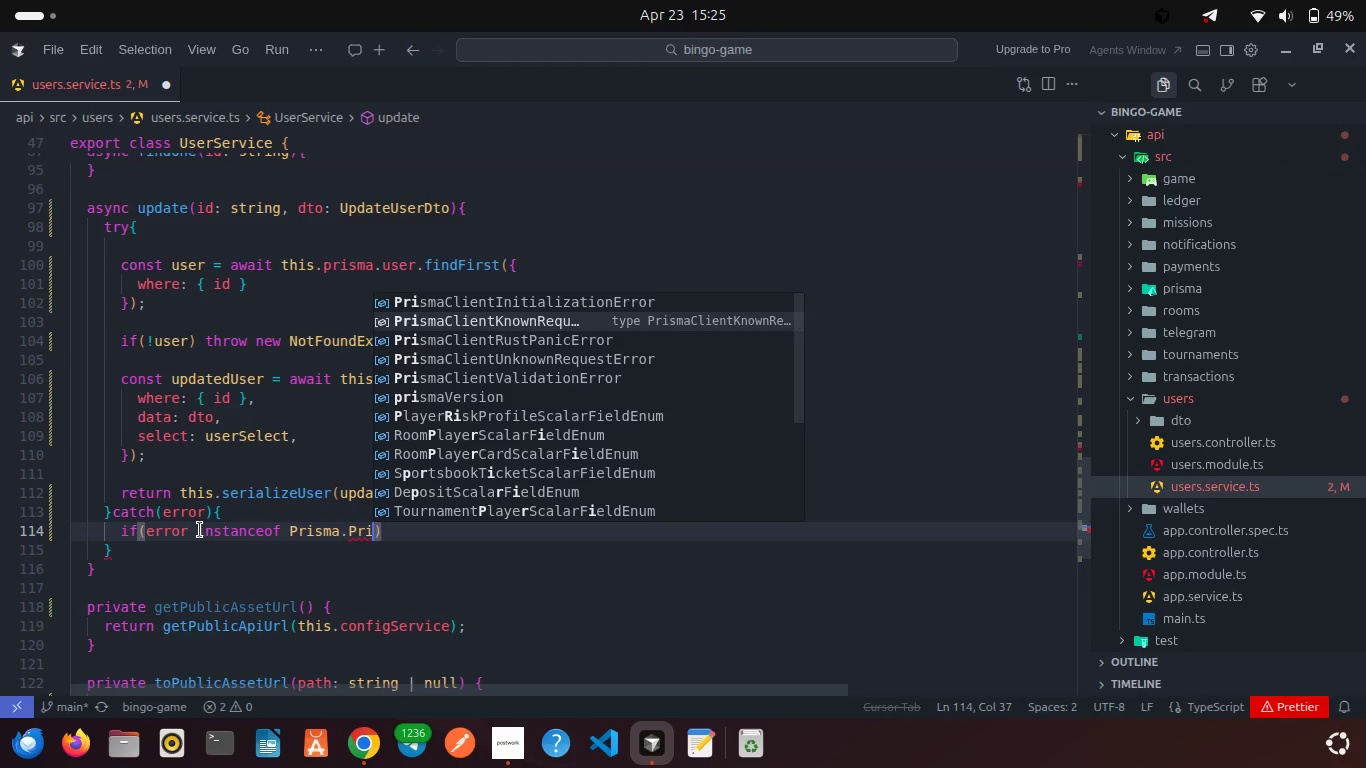 
key(Enter)
 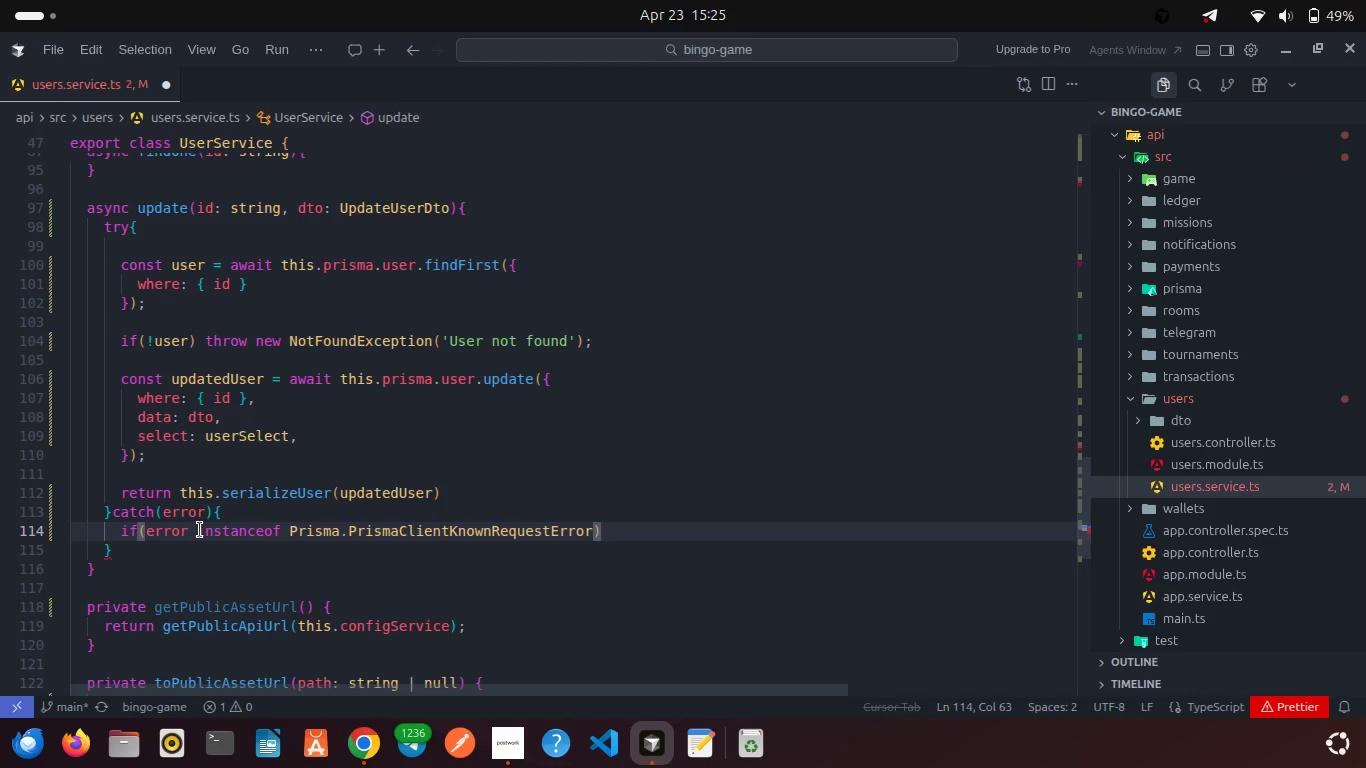 
type( && error.co)
 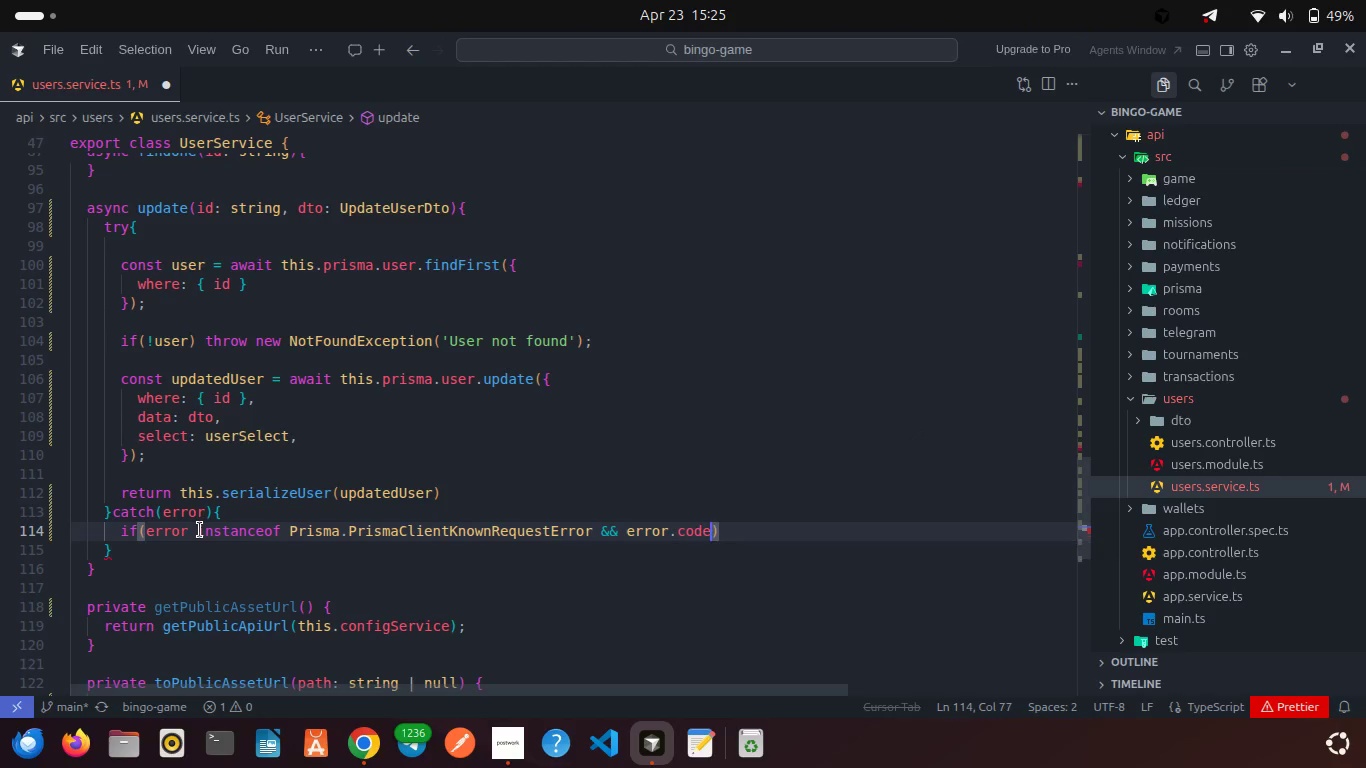 
 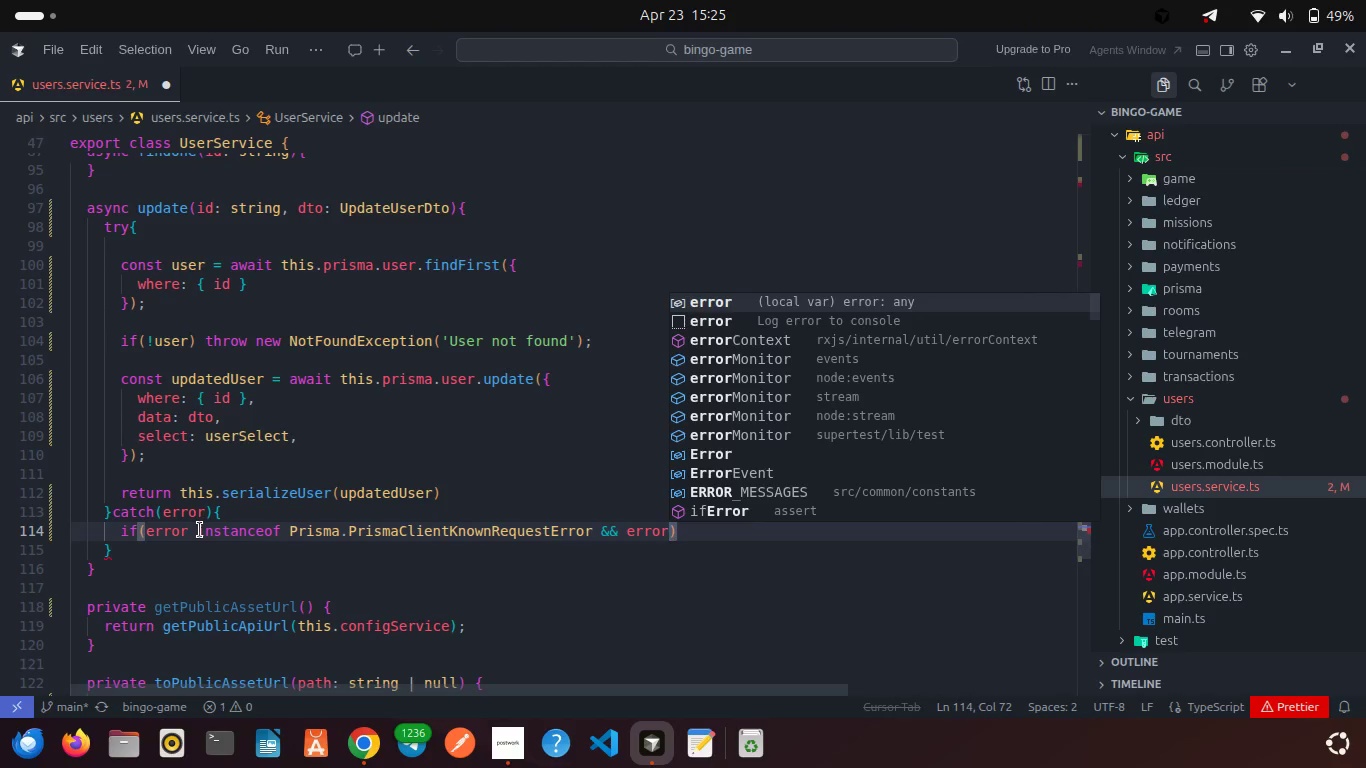 
key(Enter)
 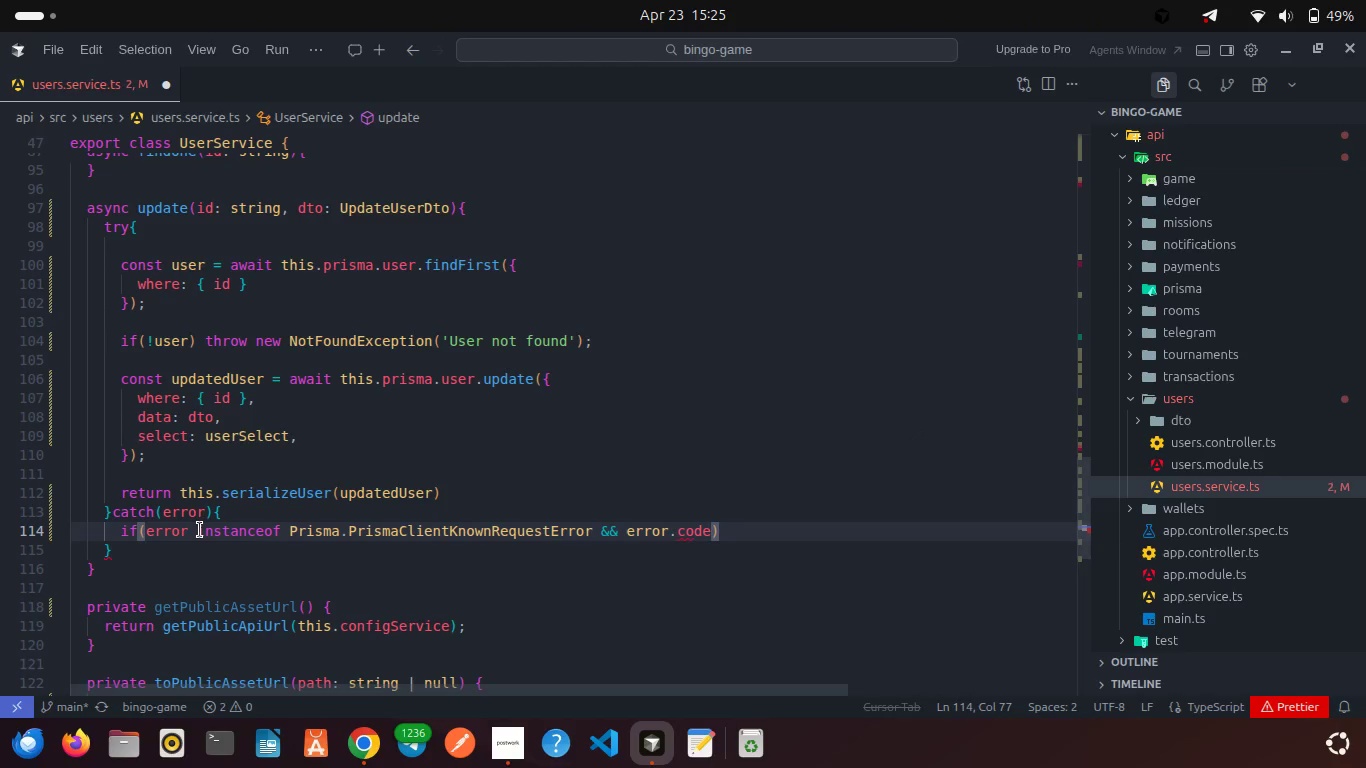 
type( === 'P@00)
key(Backspace)
key(Backspace)
key(Backspace)
type(200)
 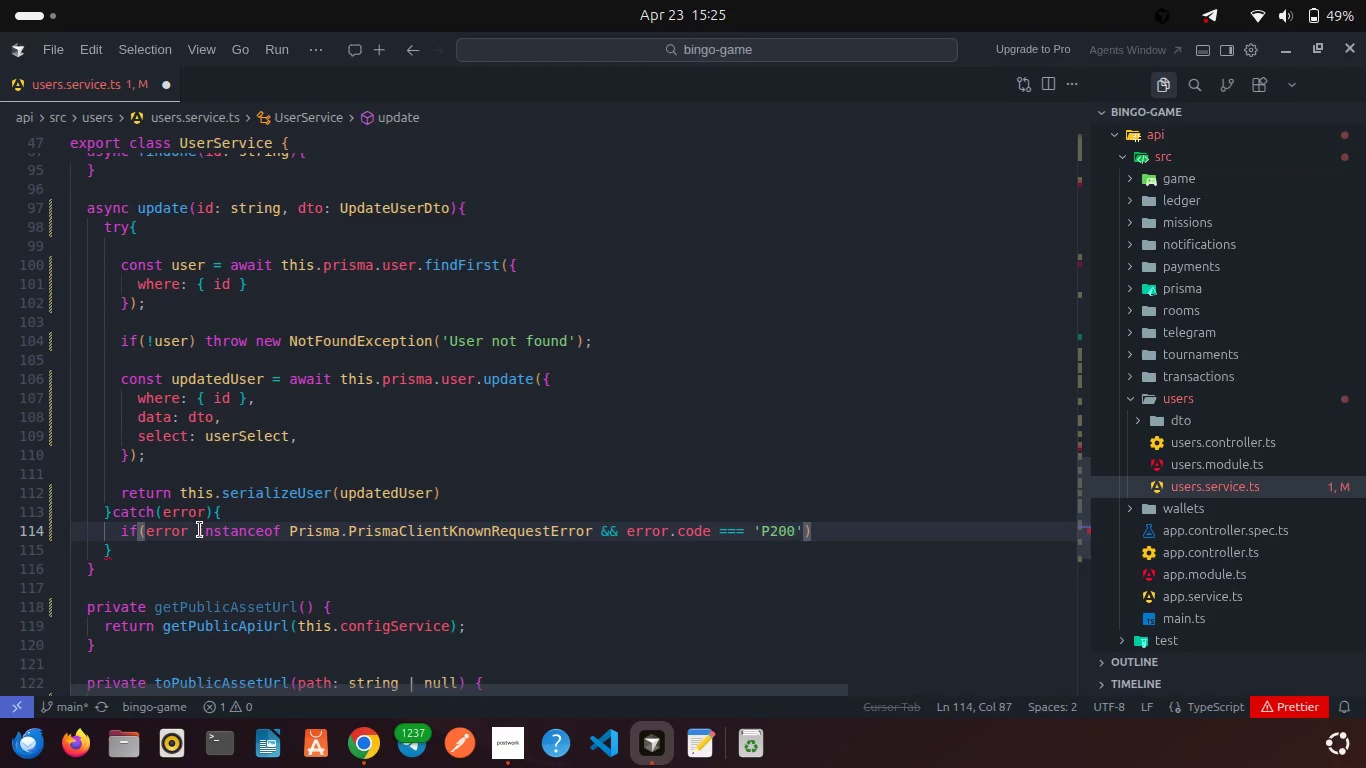 
wait(6.33)
 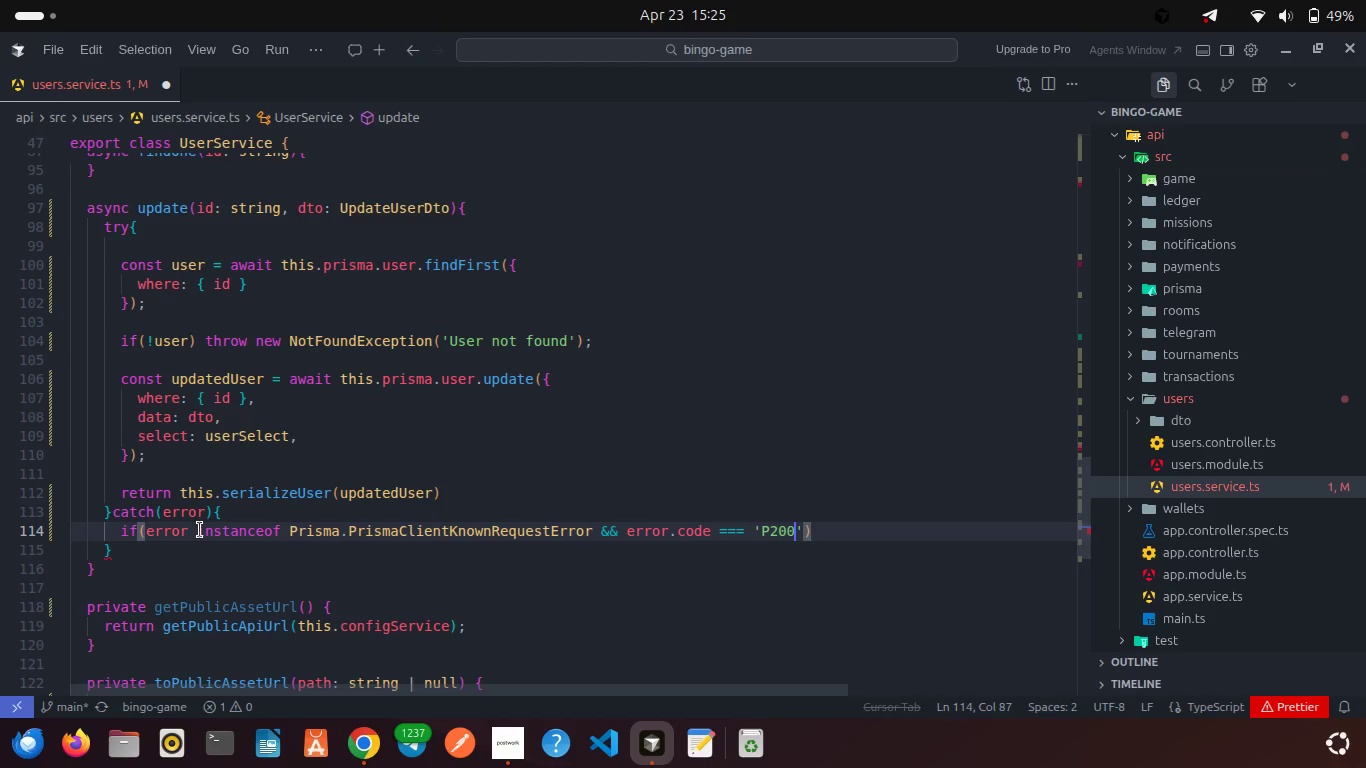 
key(2)
 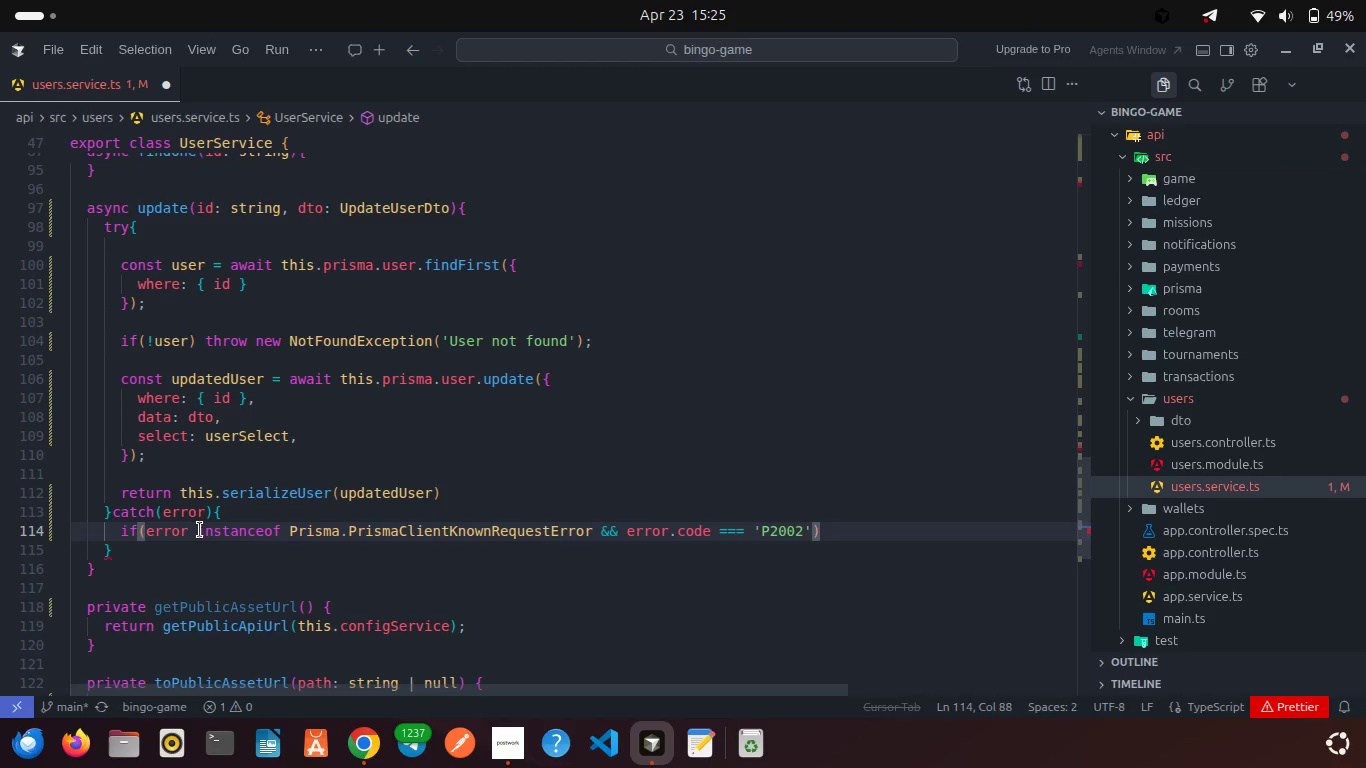 
key(ArrowRight)
 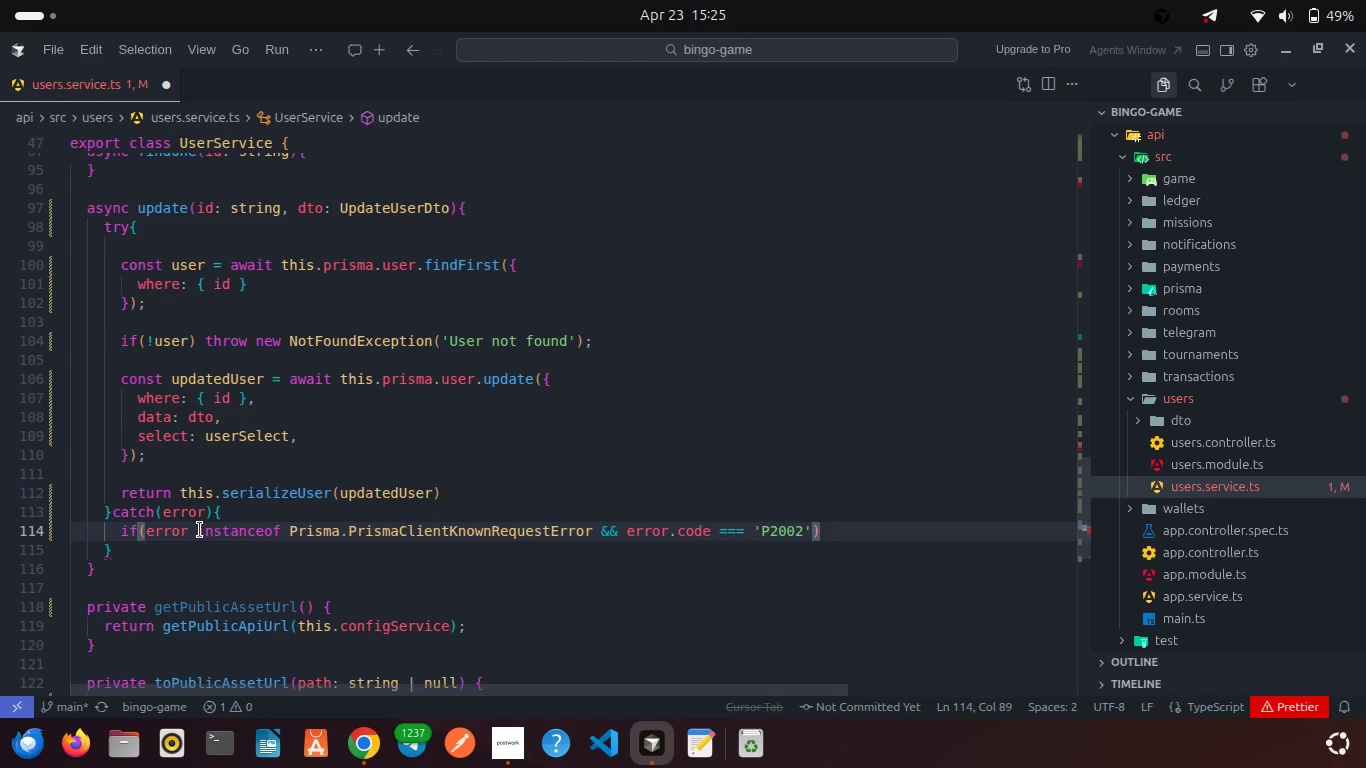 
key(ArrowRight)
 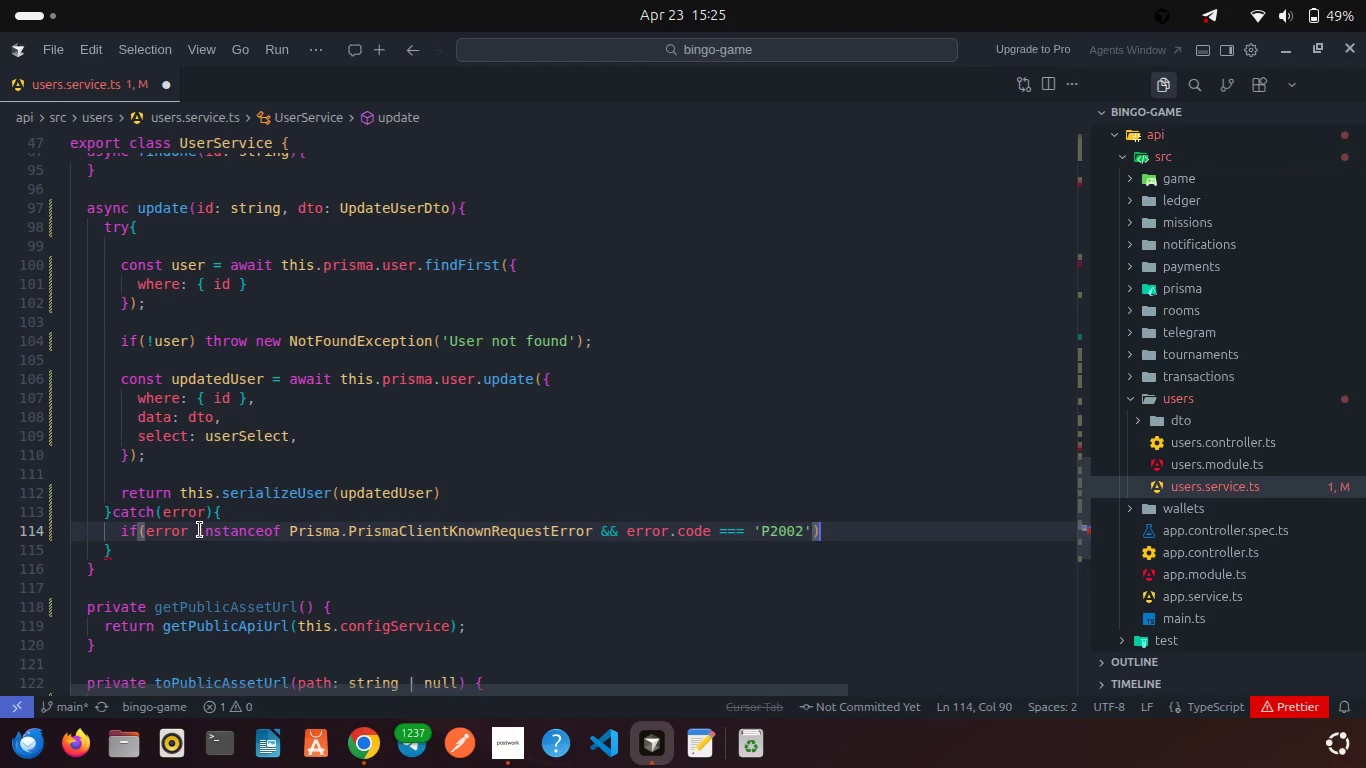 
key(Shift+ShiftRight)
 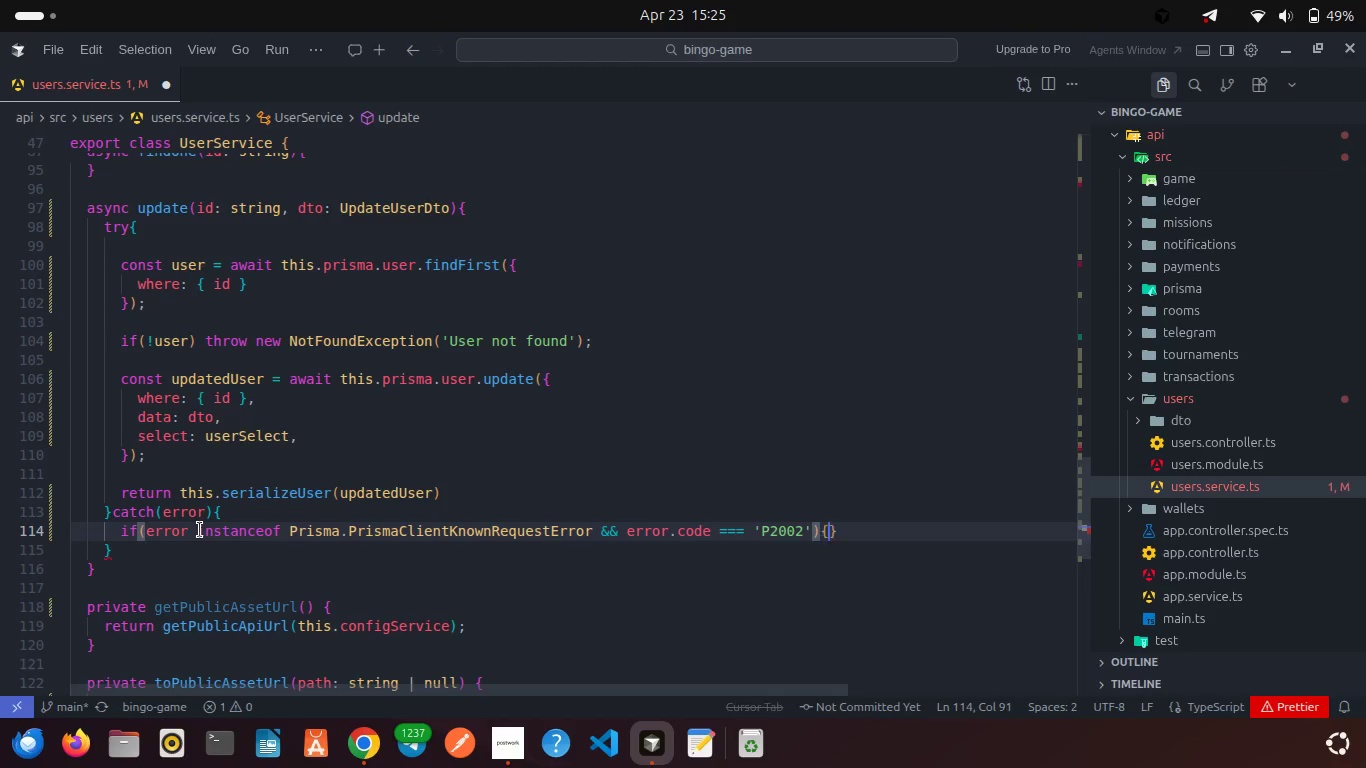 
key(Shift+BracketLeft)
 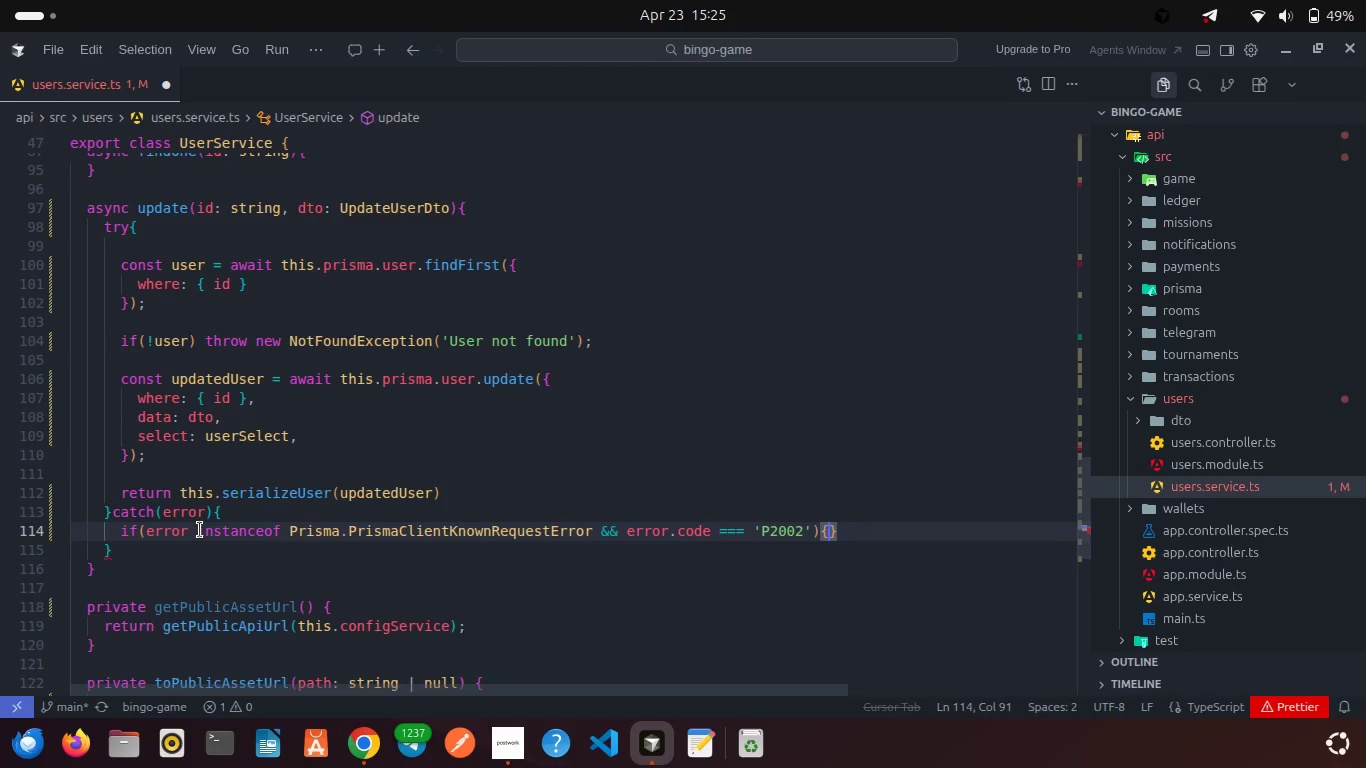 
key(Enter)
 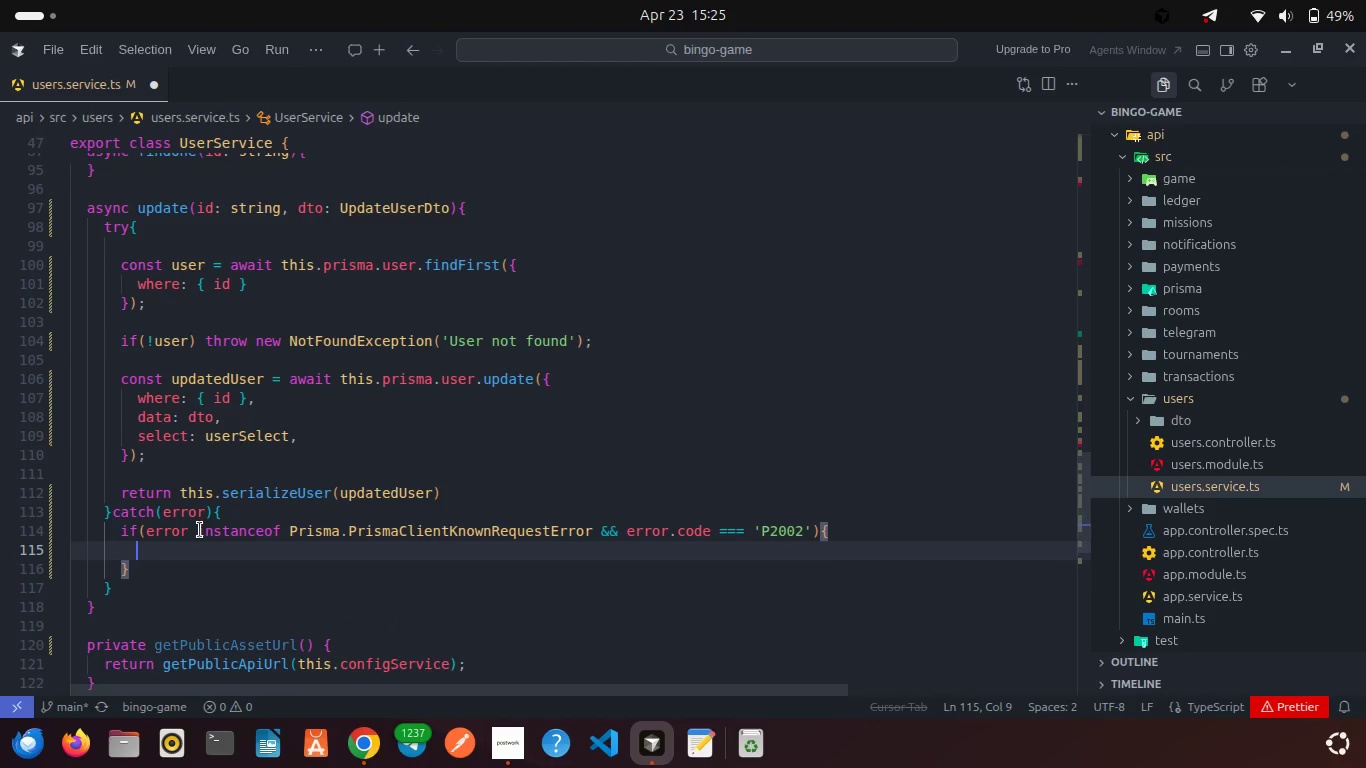 
type(const target )
 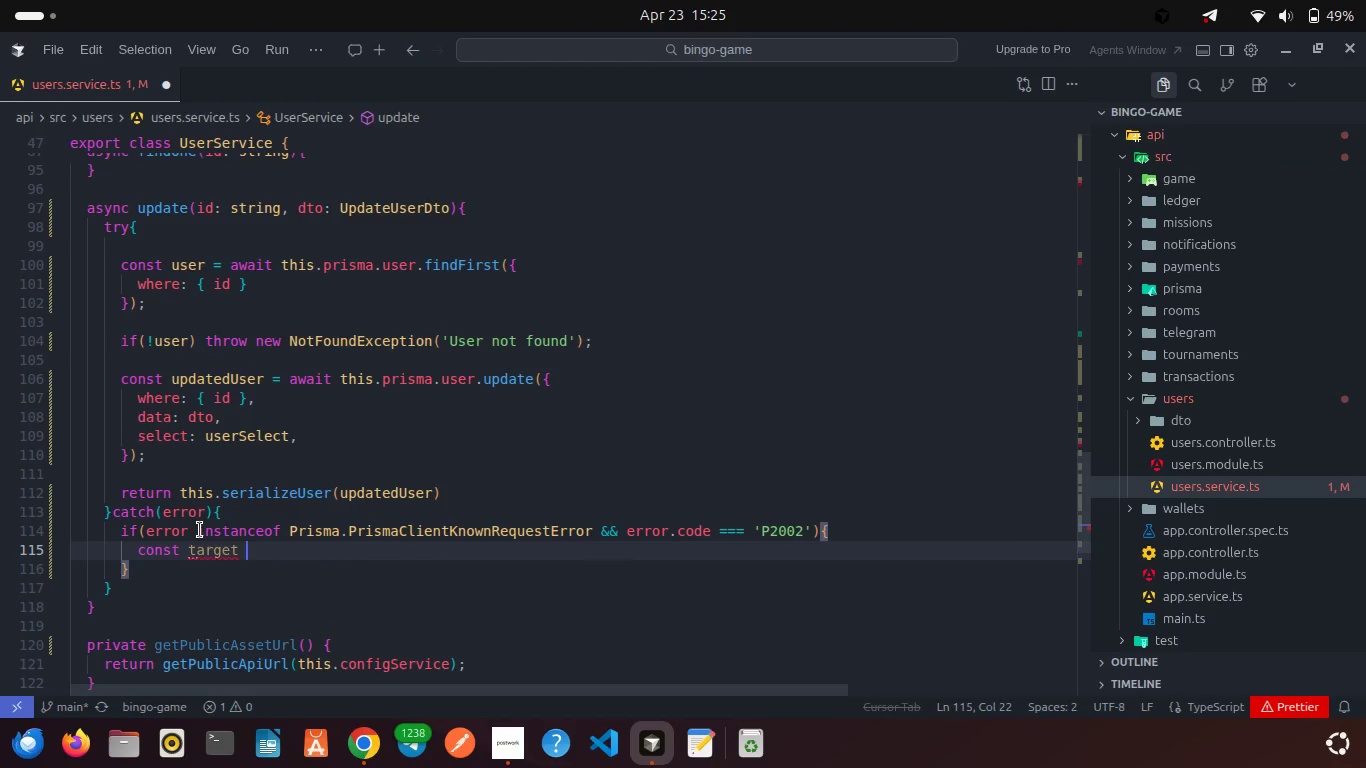 
wait(9.16)
 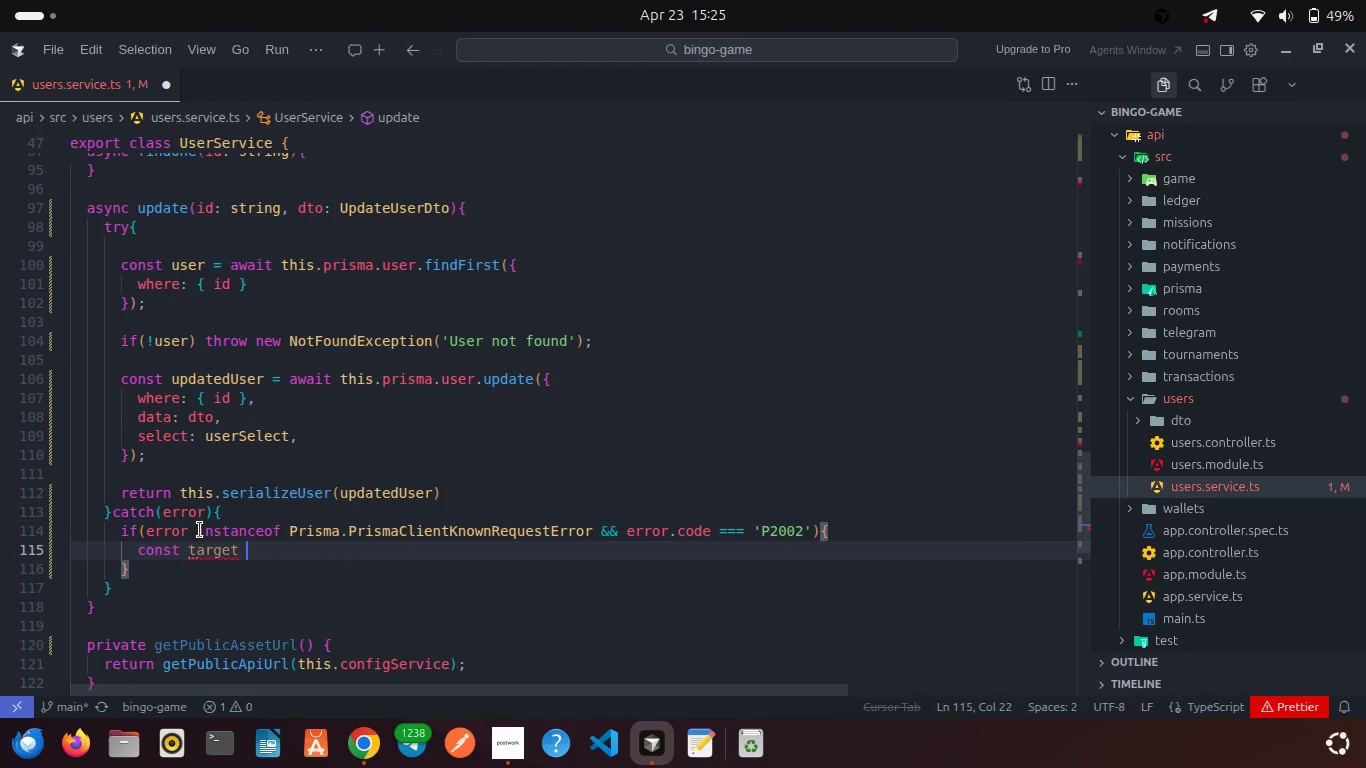 
key(Shift+9)
 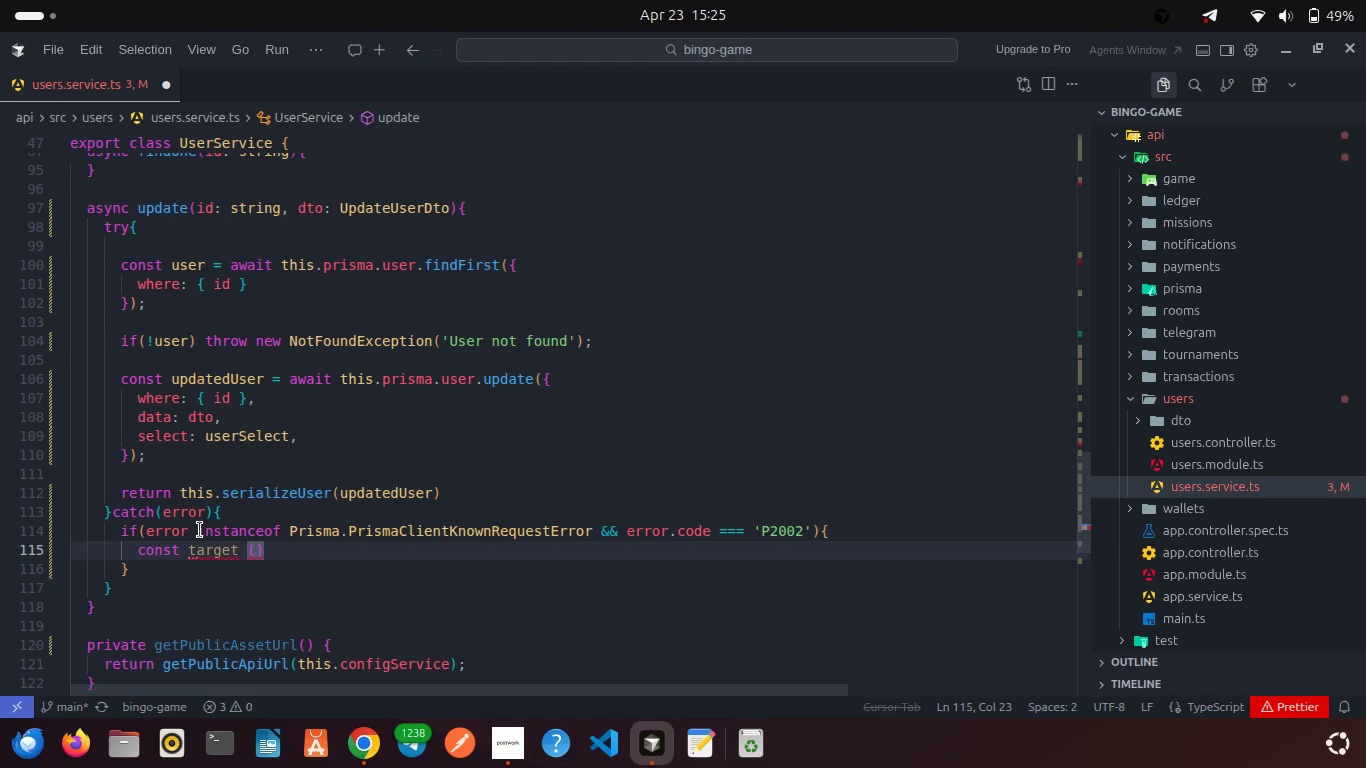 
key(Backspace)
 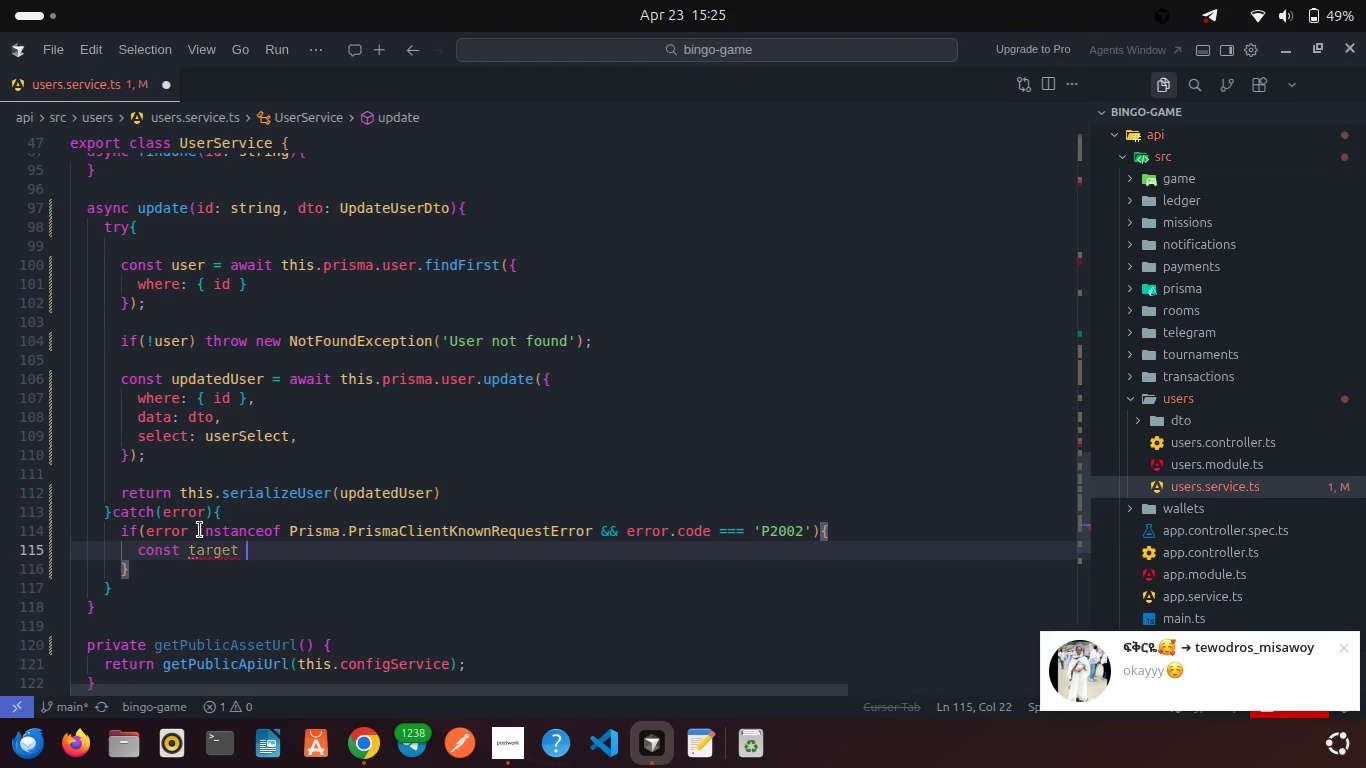 
key(Equal)
 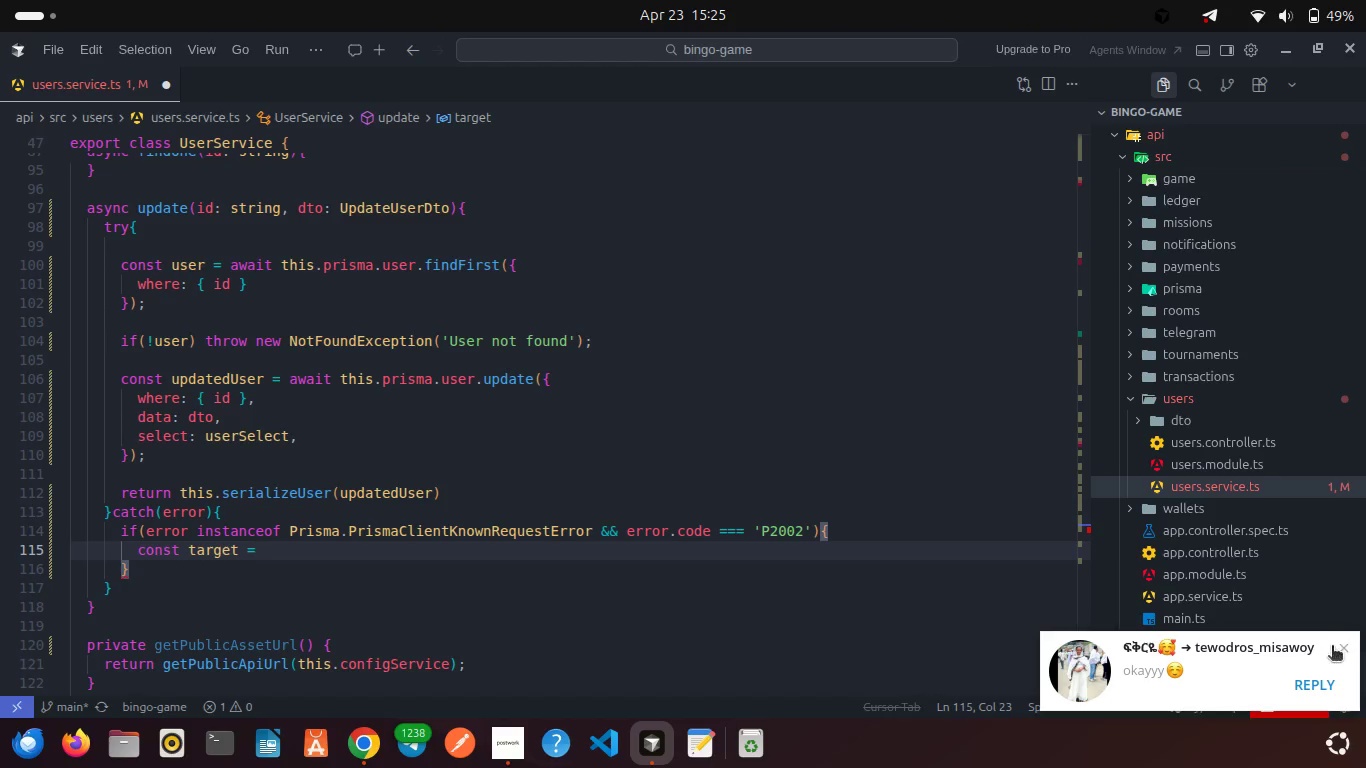 
left_click([1343, 641])
 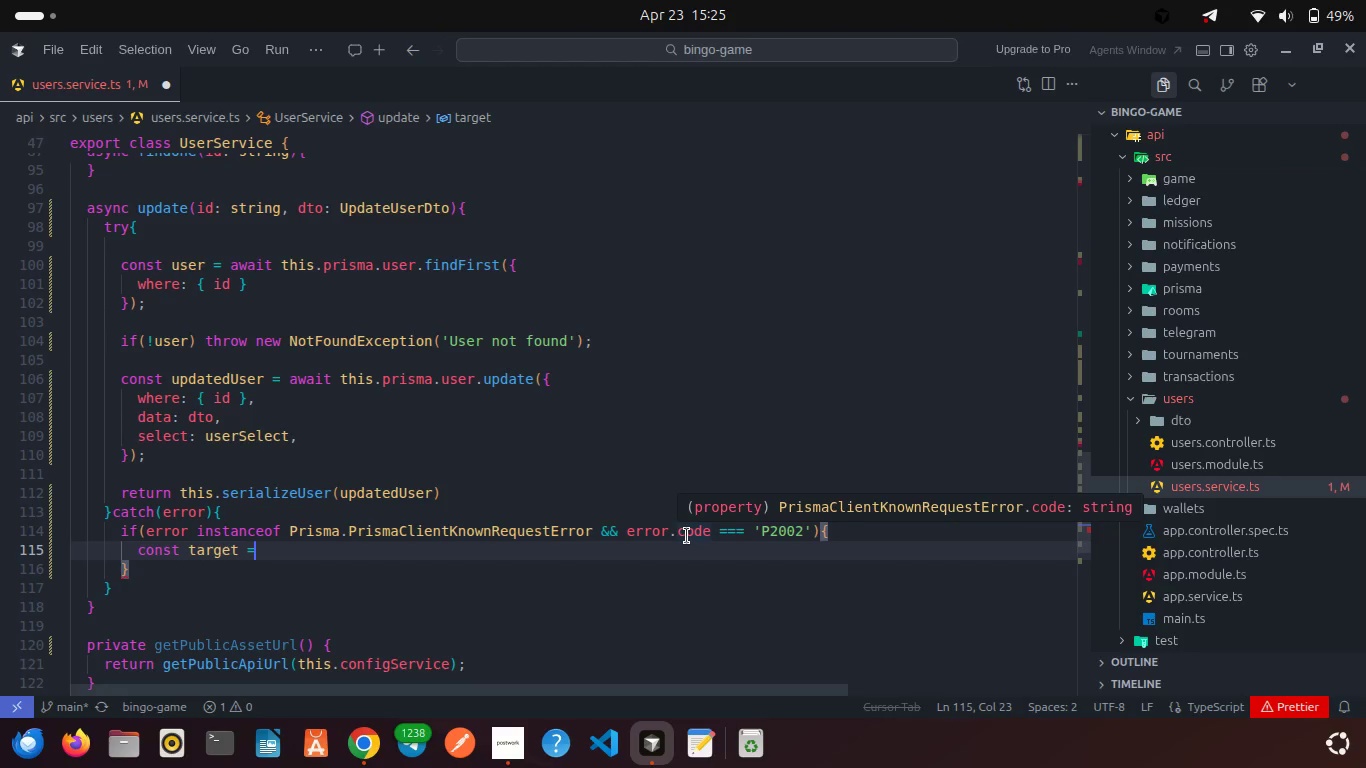 
type( (error.met)
 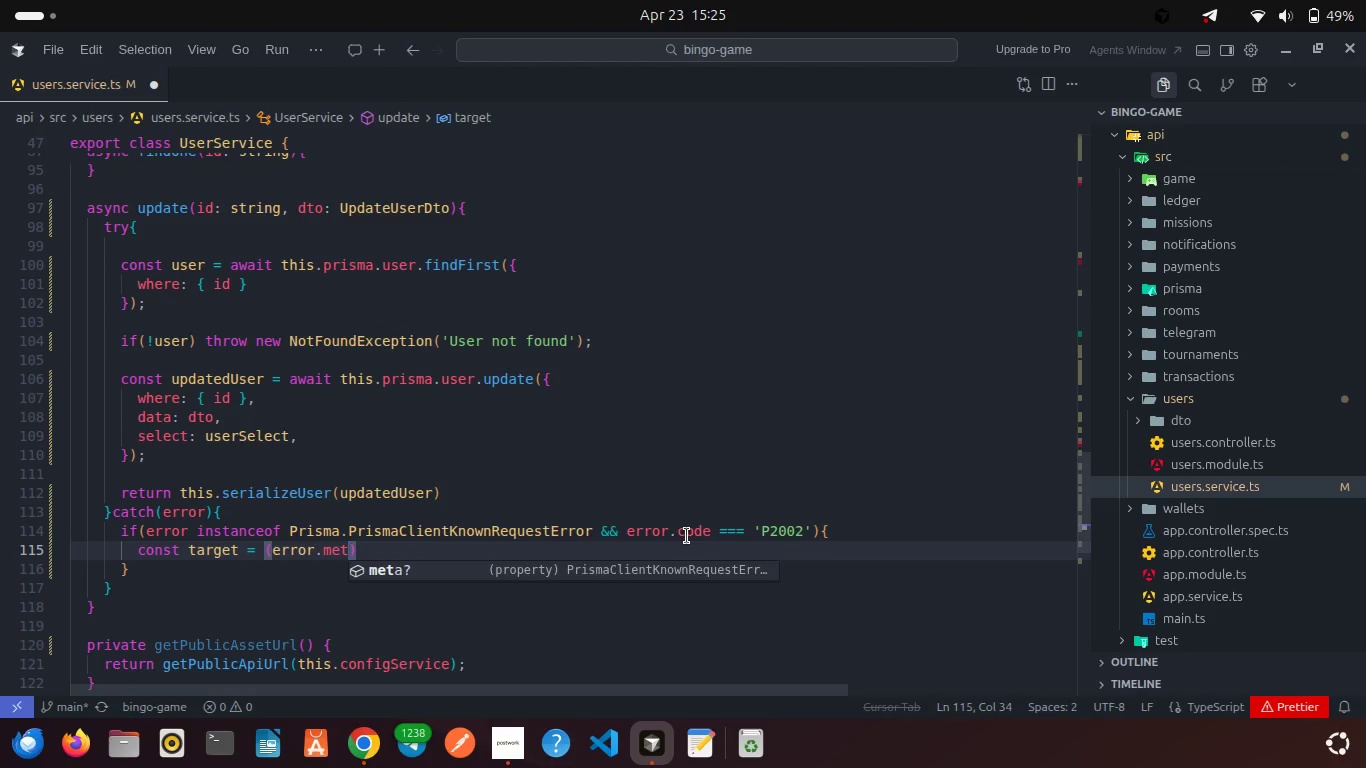 
key(Enter)
 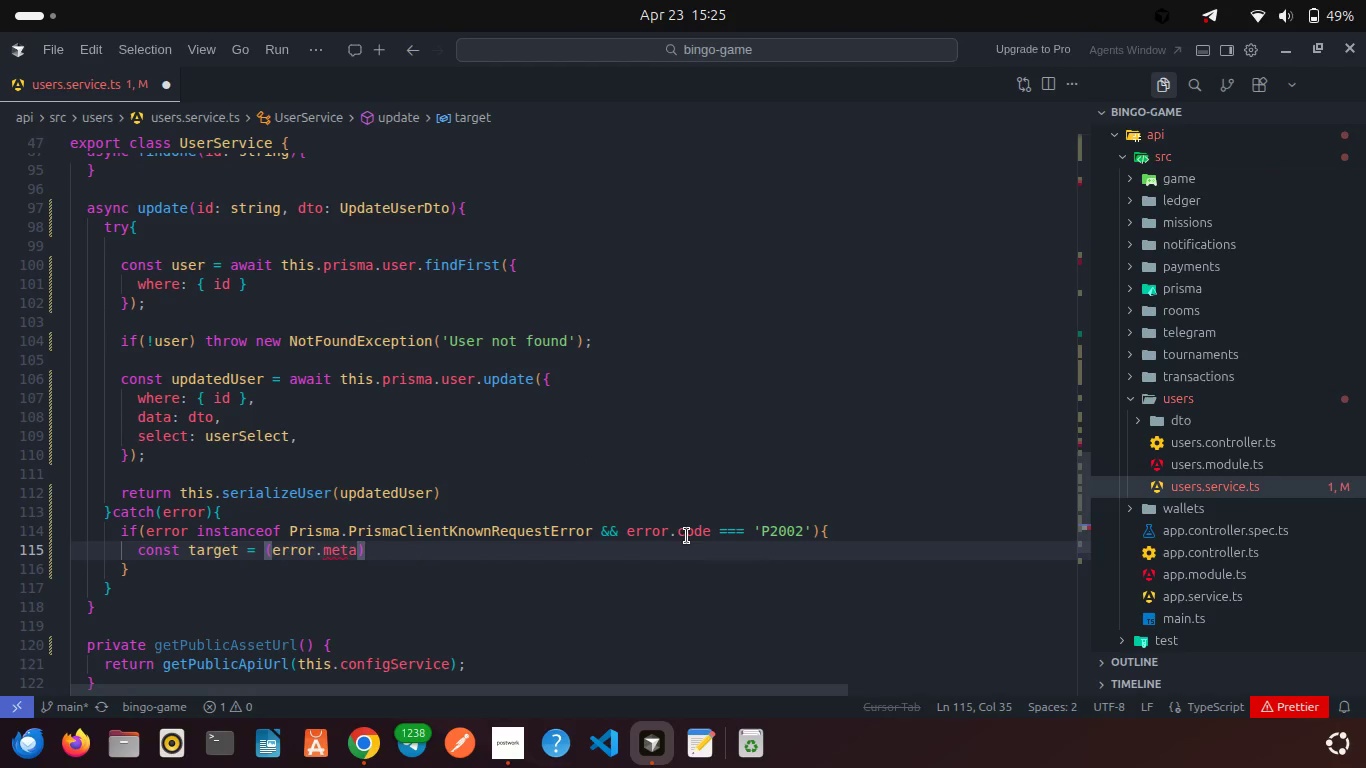 
type(?.tar)
 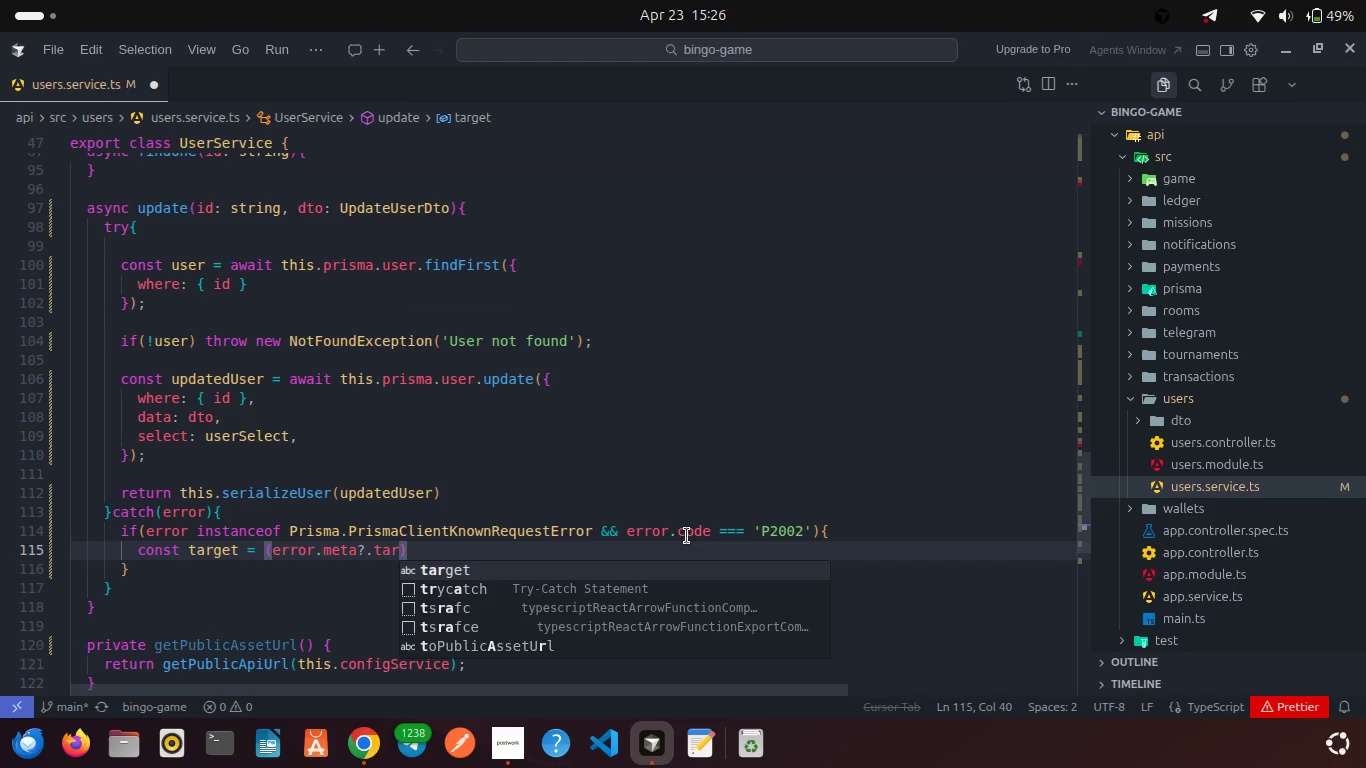 
key(Enter)
 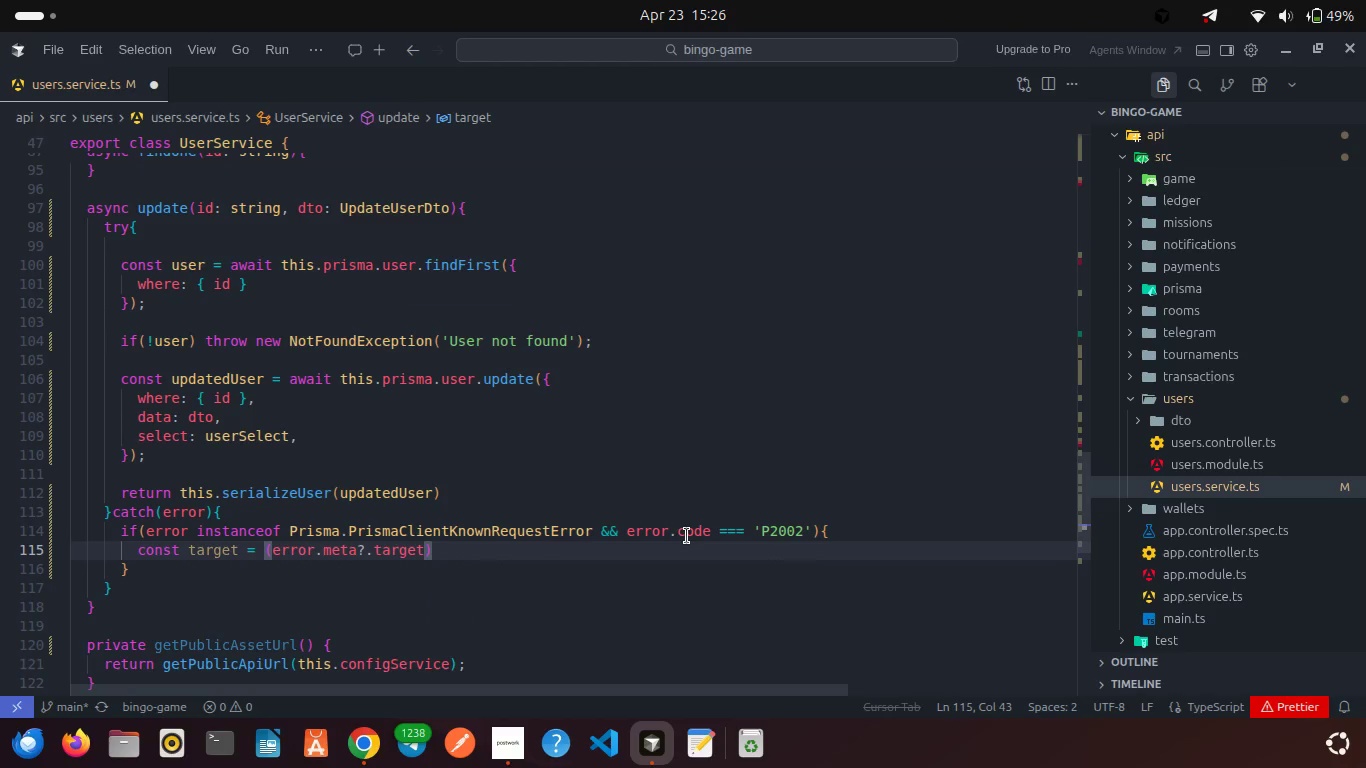 
type( as string)
 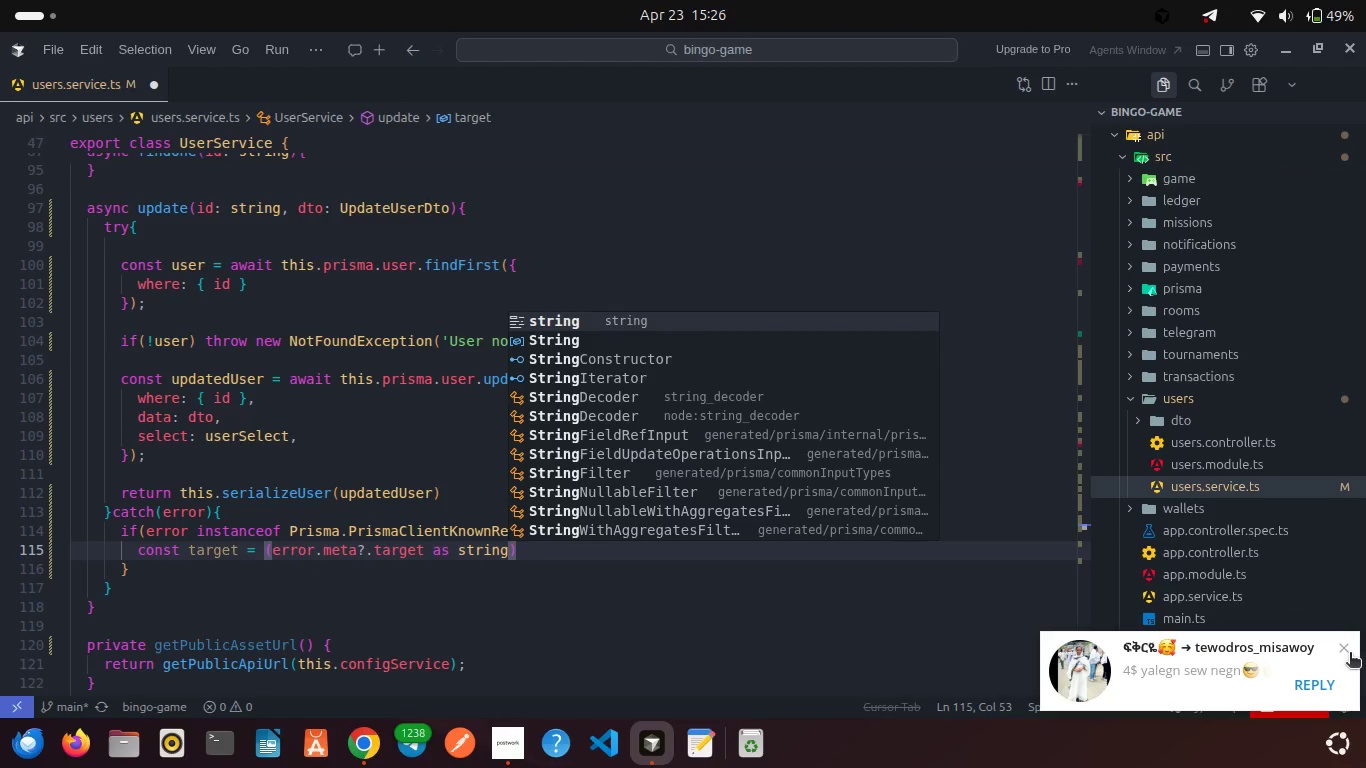 
left_click([1350, 653])
 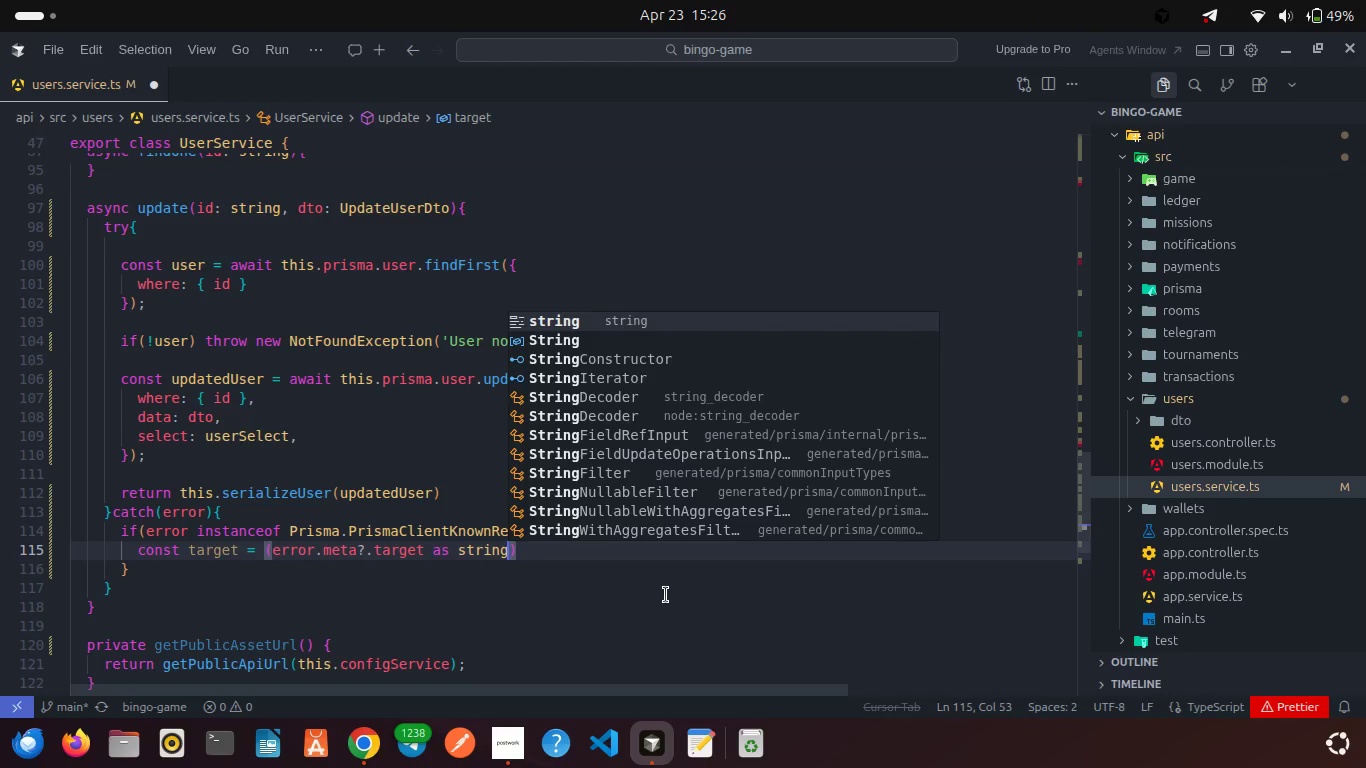 
left_click([665, 593])
 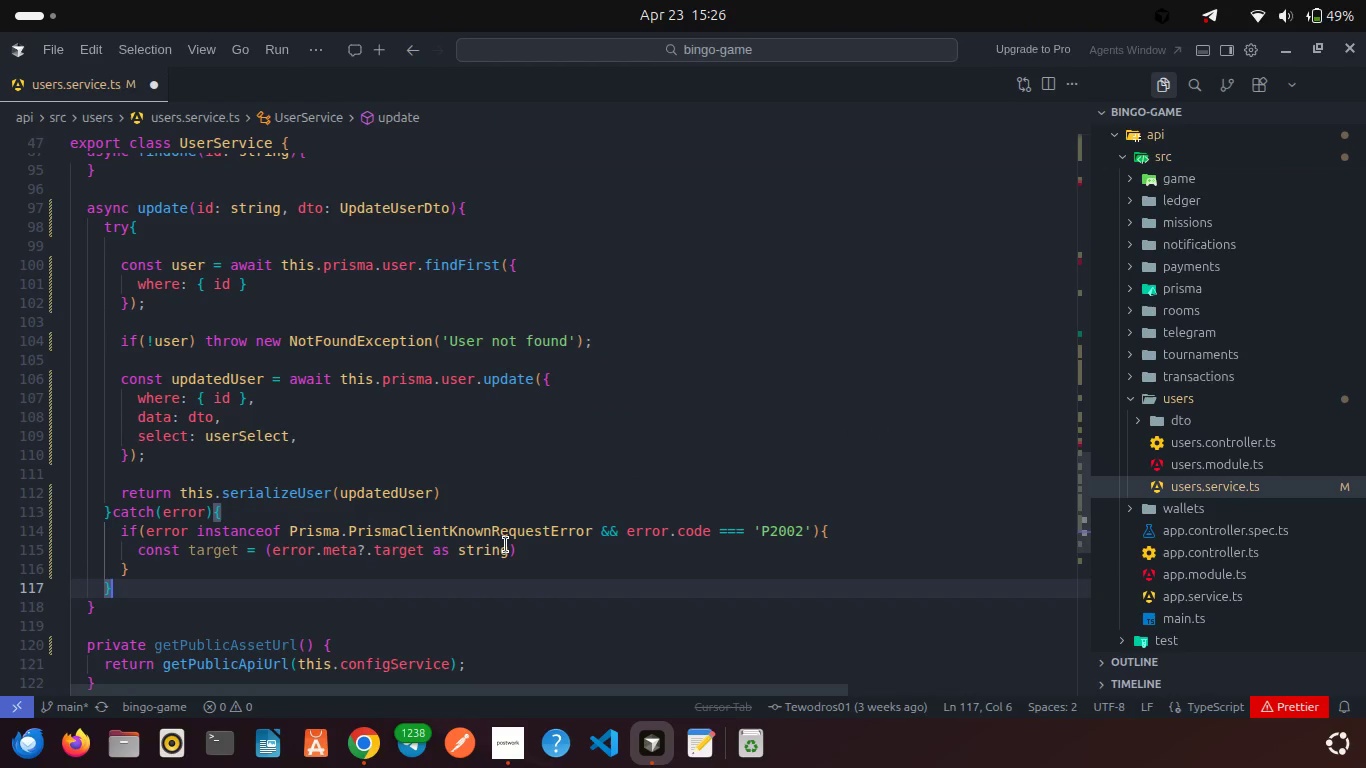 
left_click([506, 545])
 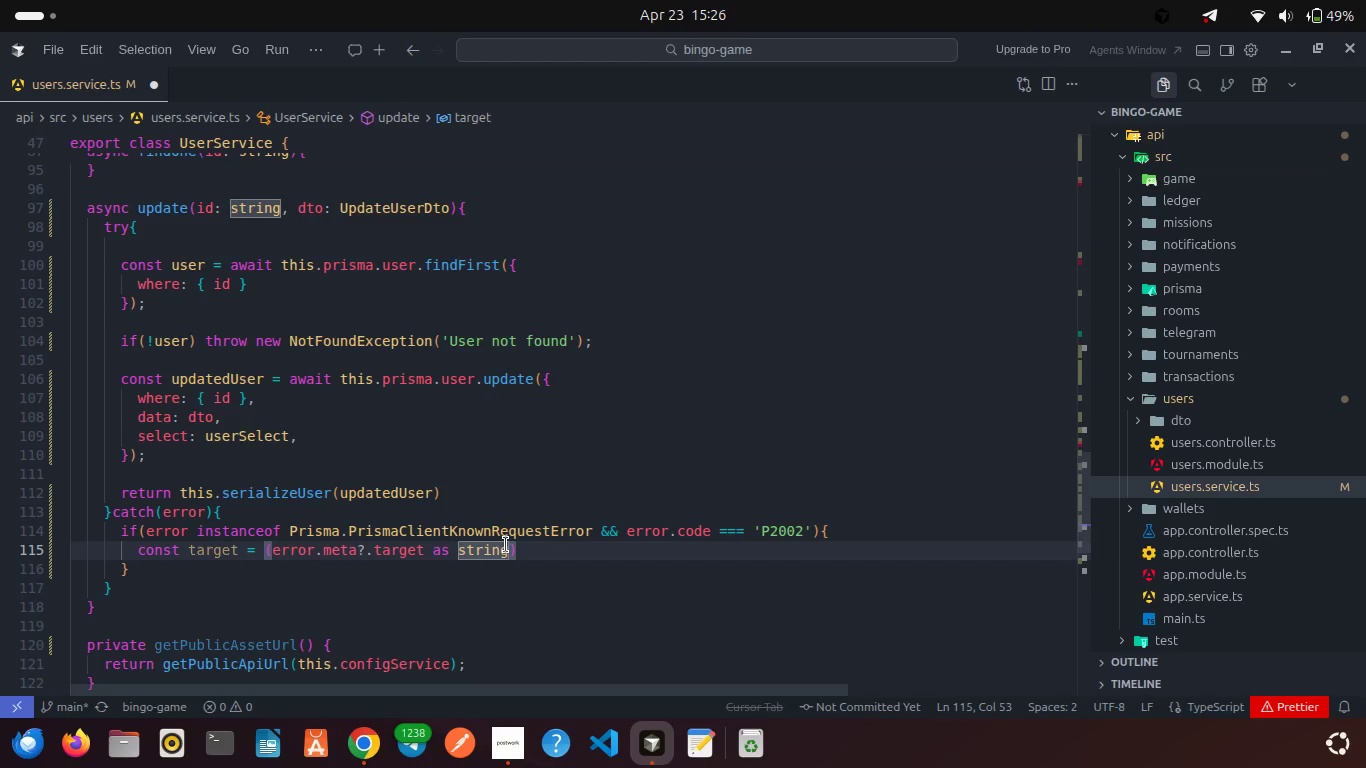 
key(BracketLeft)
 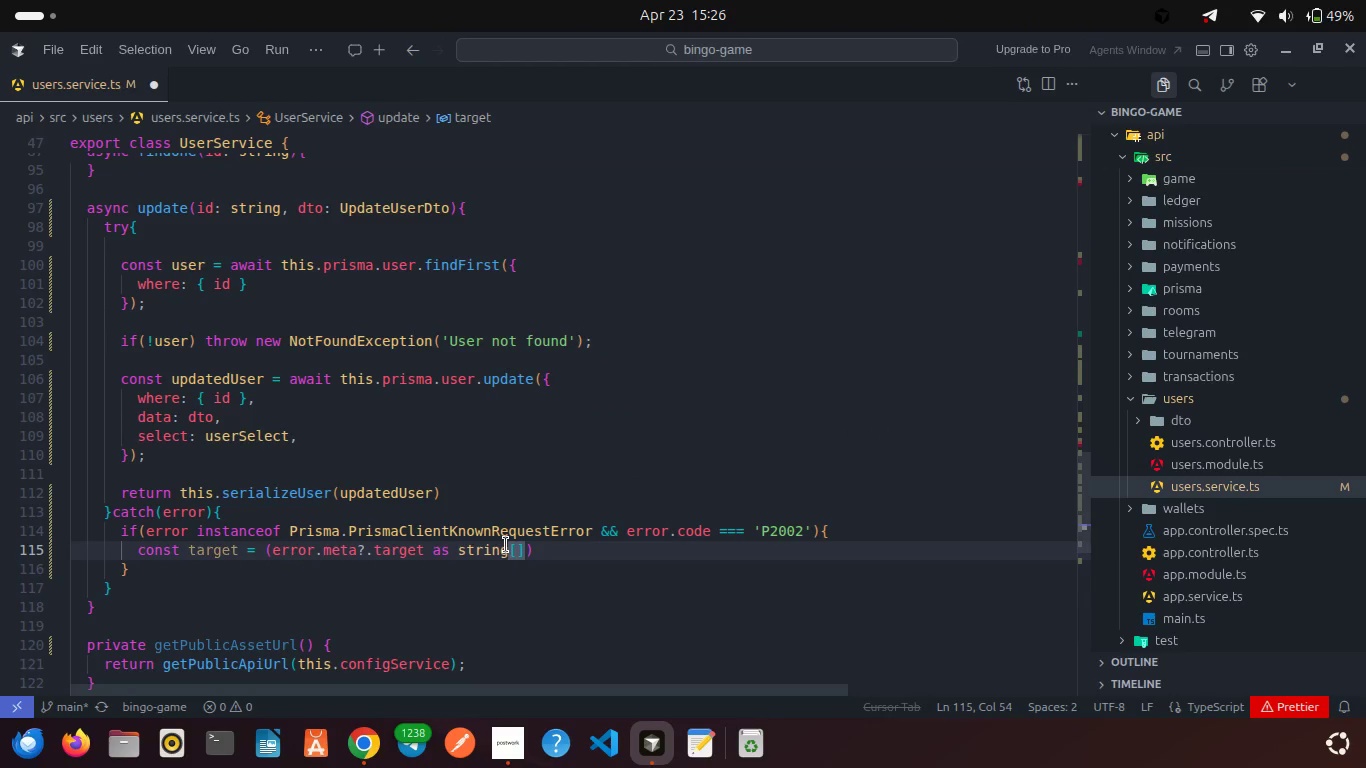 
key(ArrowRight)
 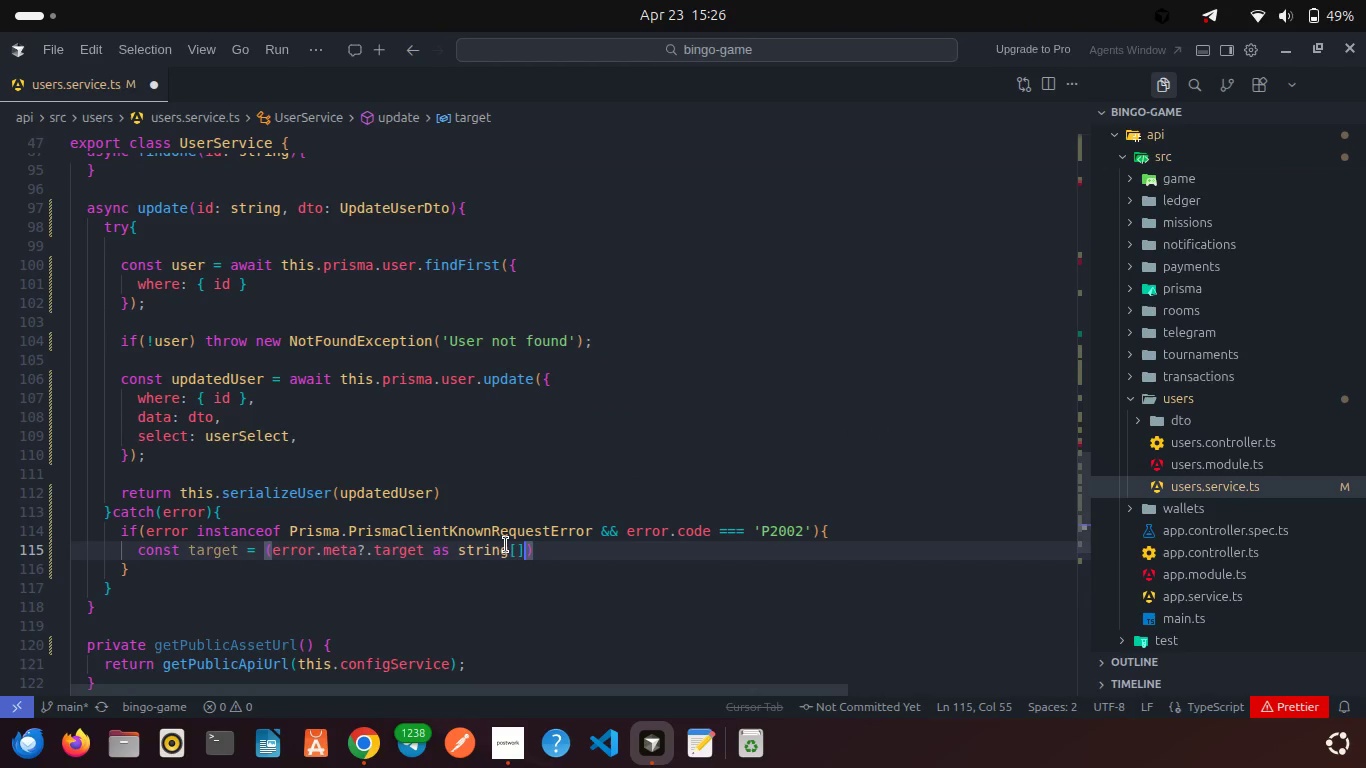 
key(ArrowRight)
 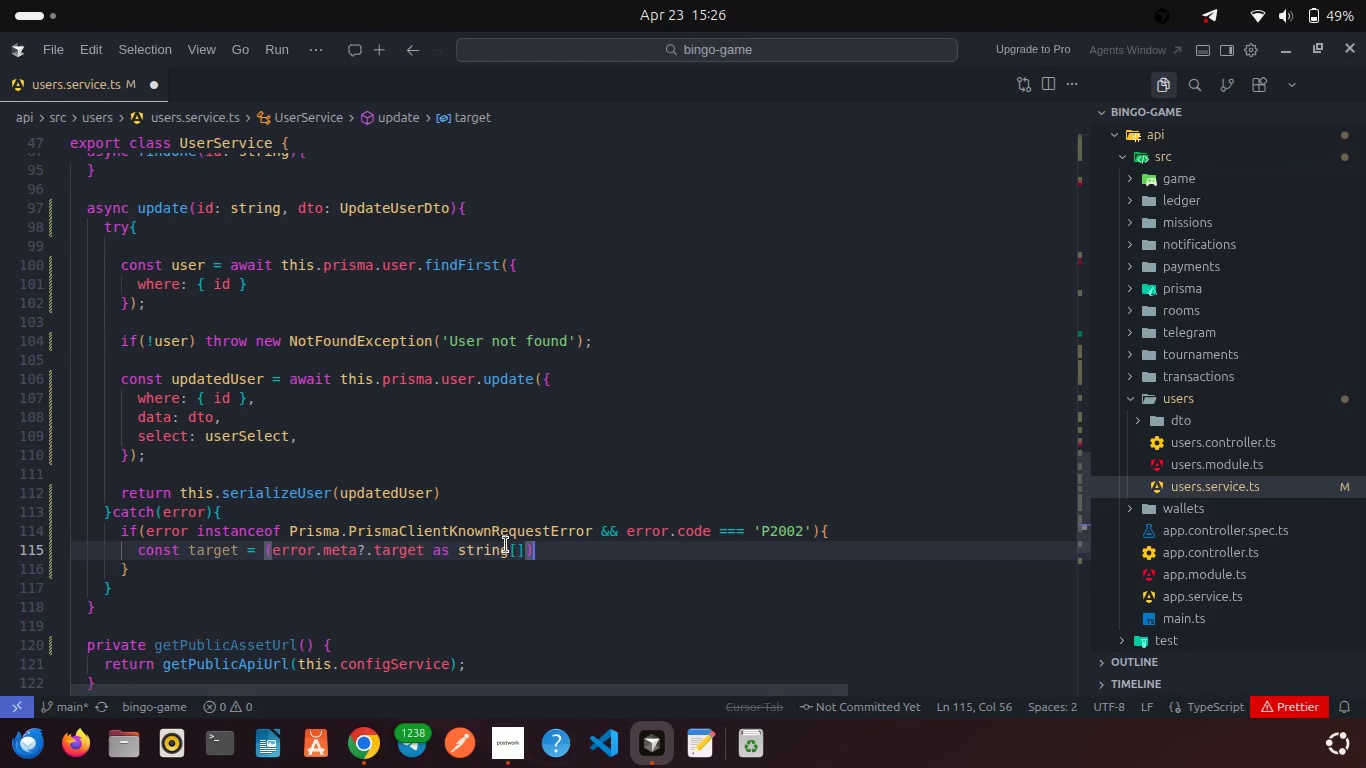 
key(Space)
 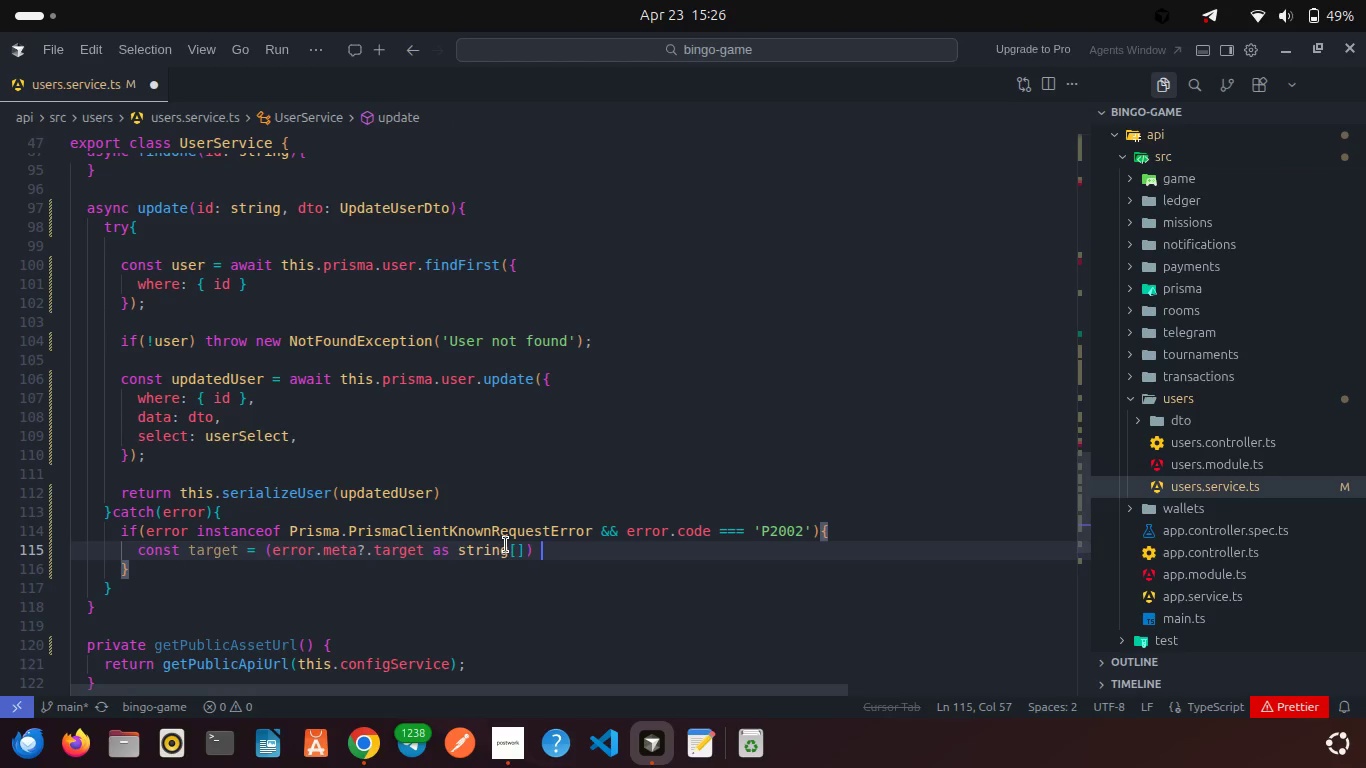 
key(Shift+Slash)
 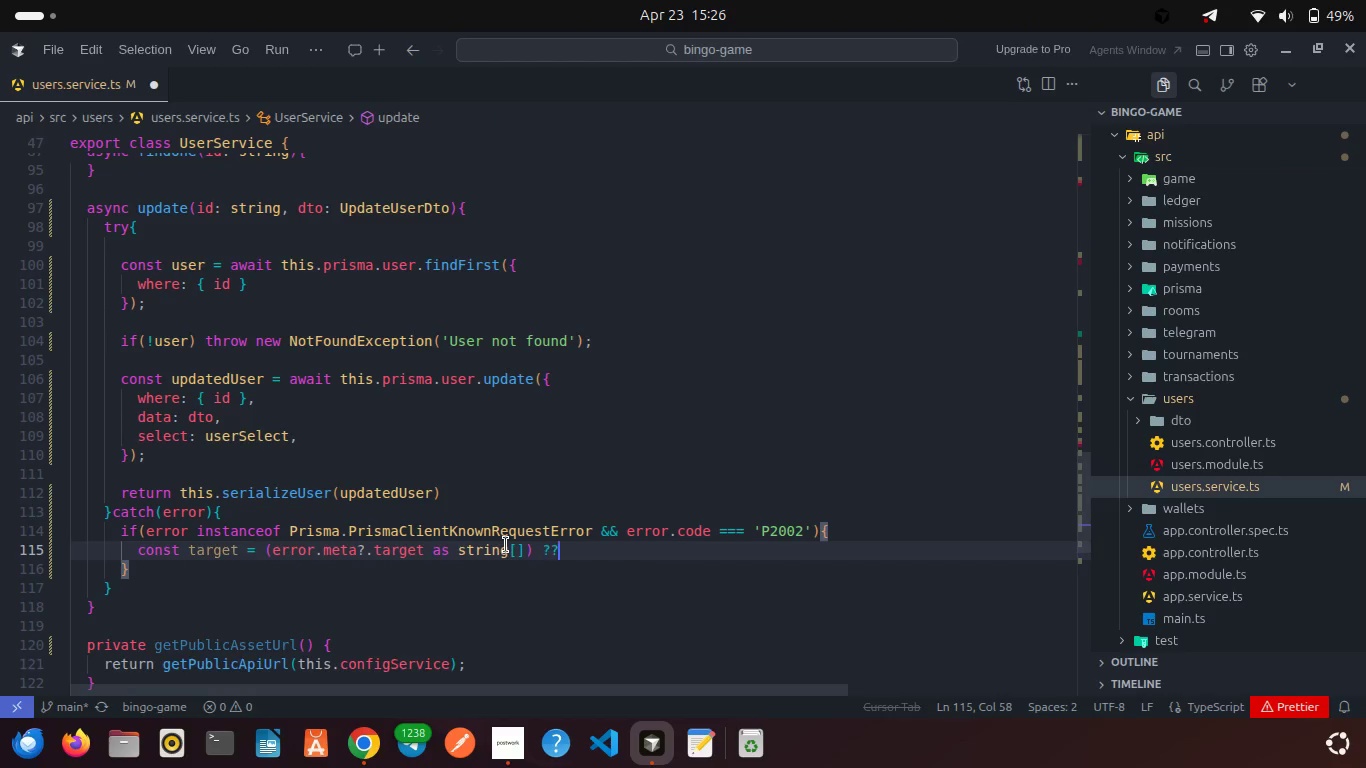 
key(Shift+Slash)
 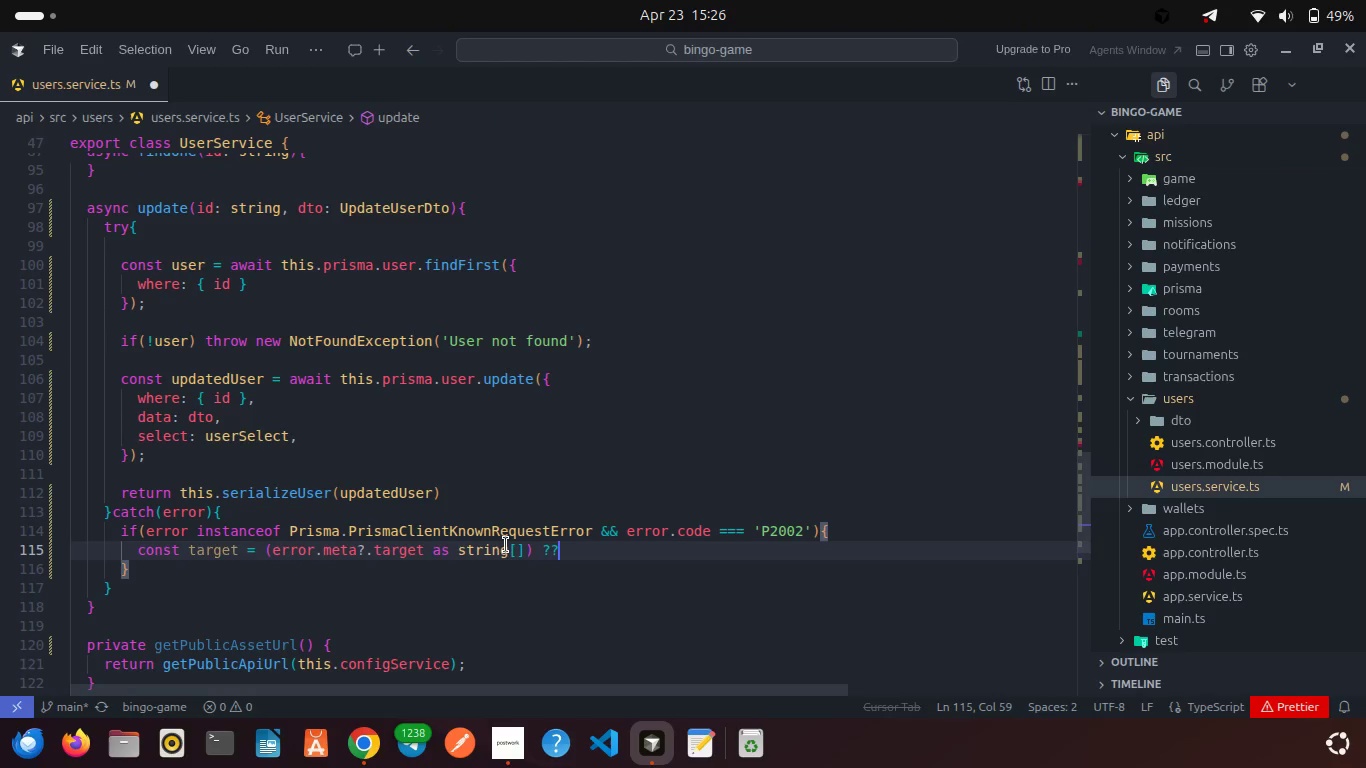 
key(Space)
 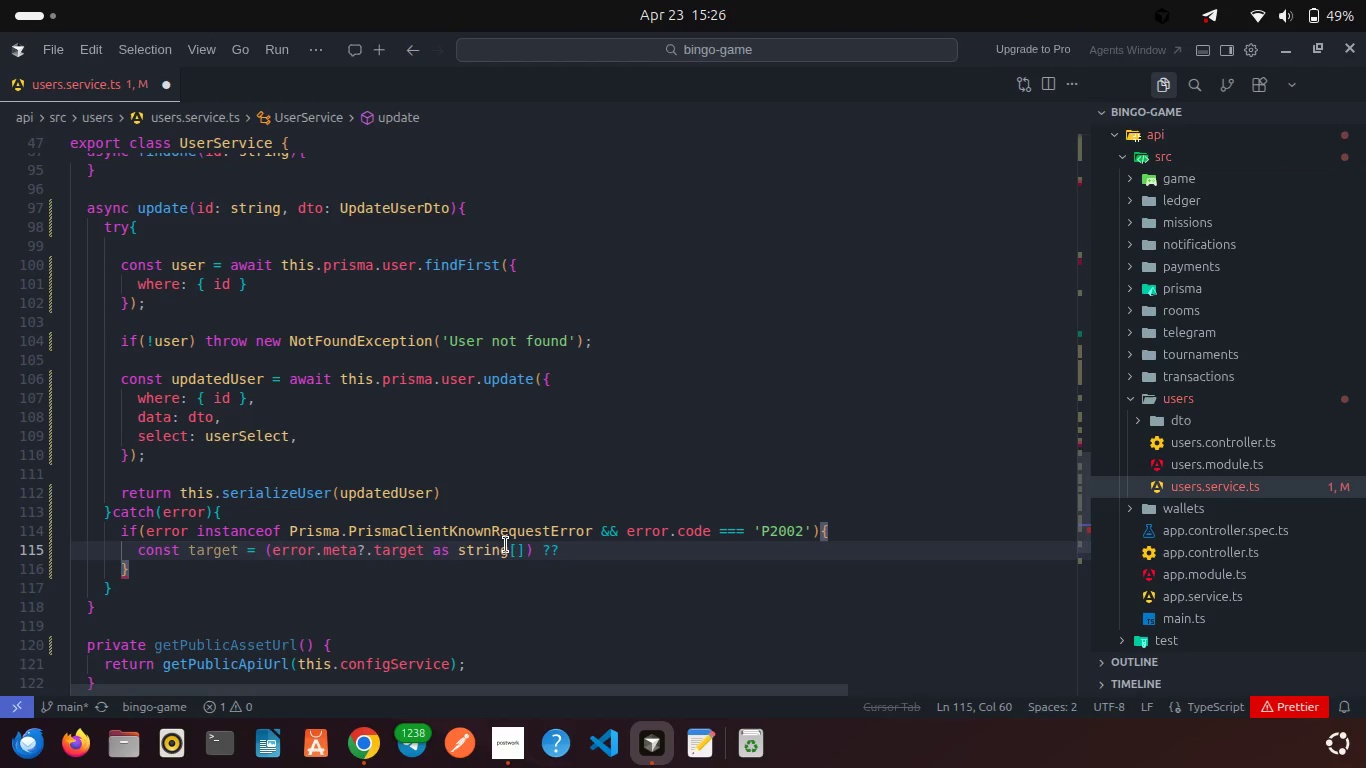 
key(BracketLeft)
 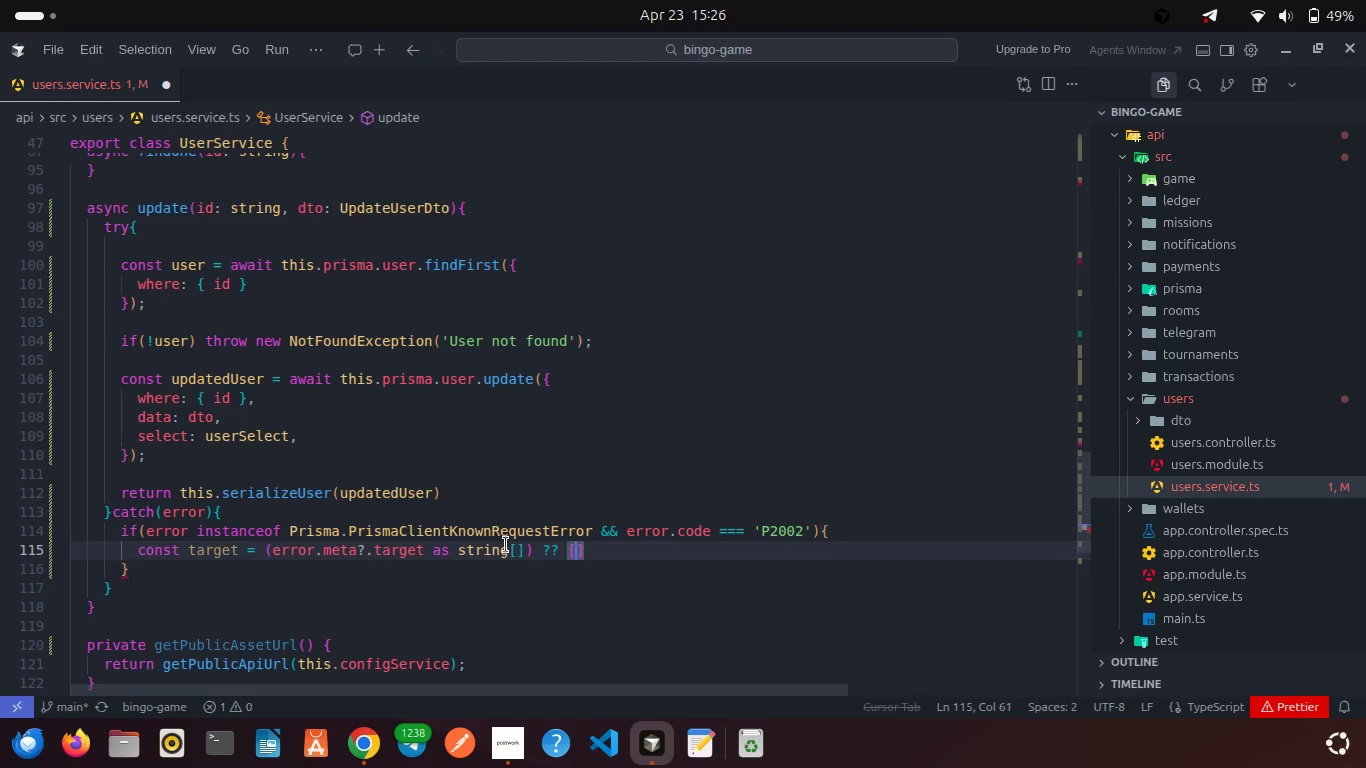 
key(BracketRight)
 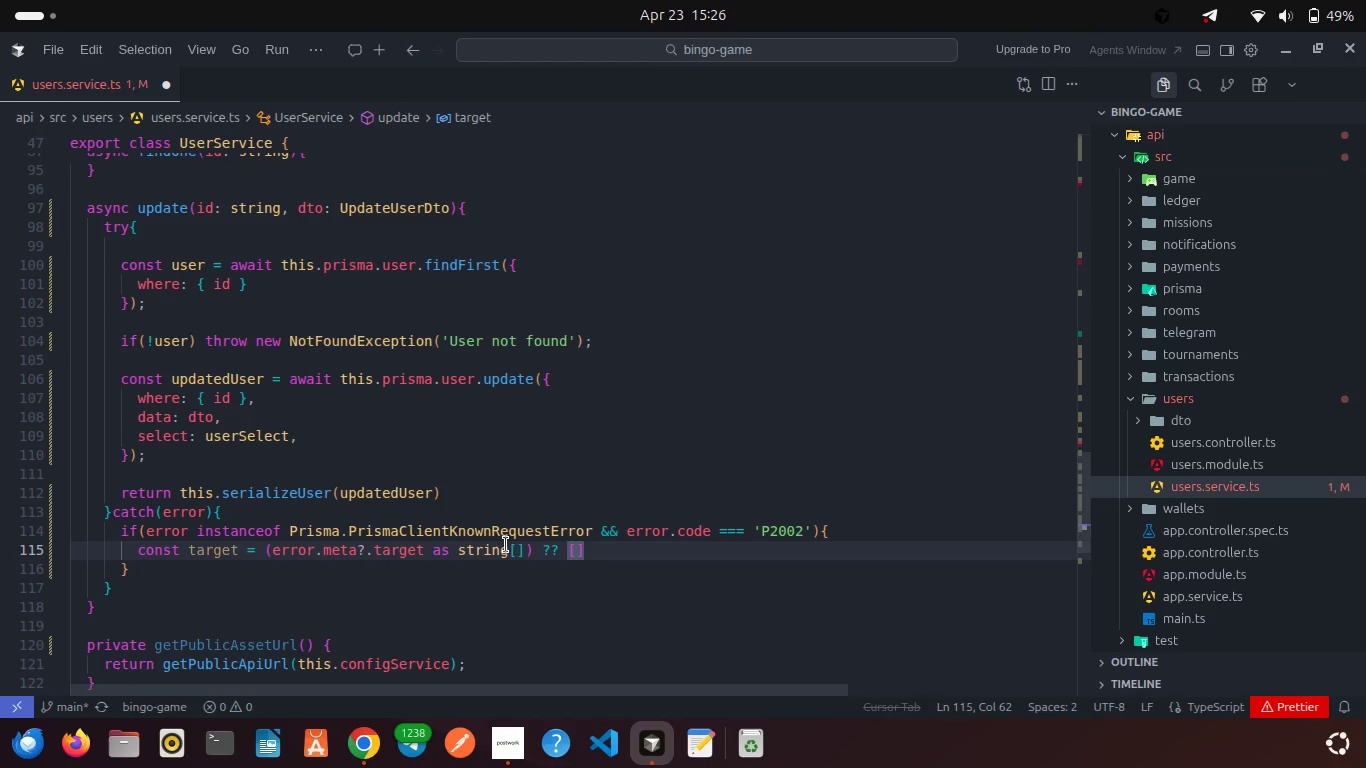 
key(Semicolon)
 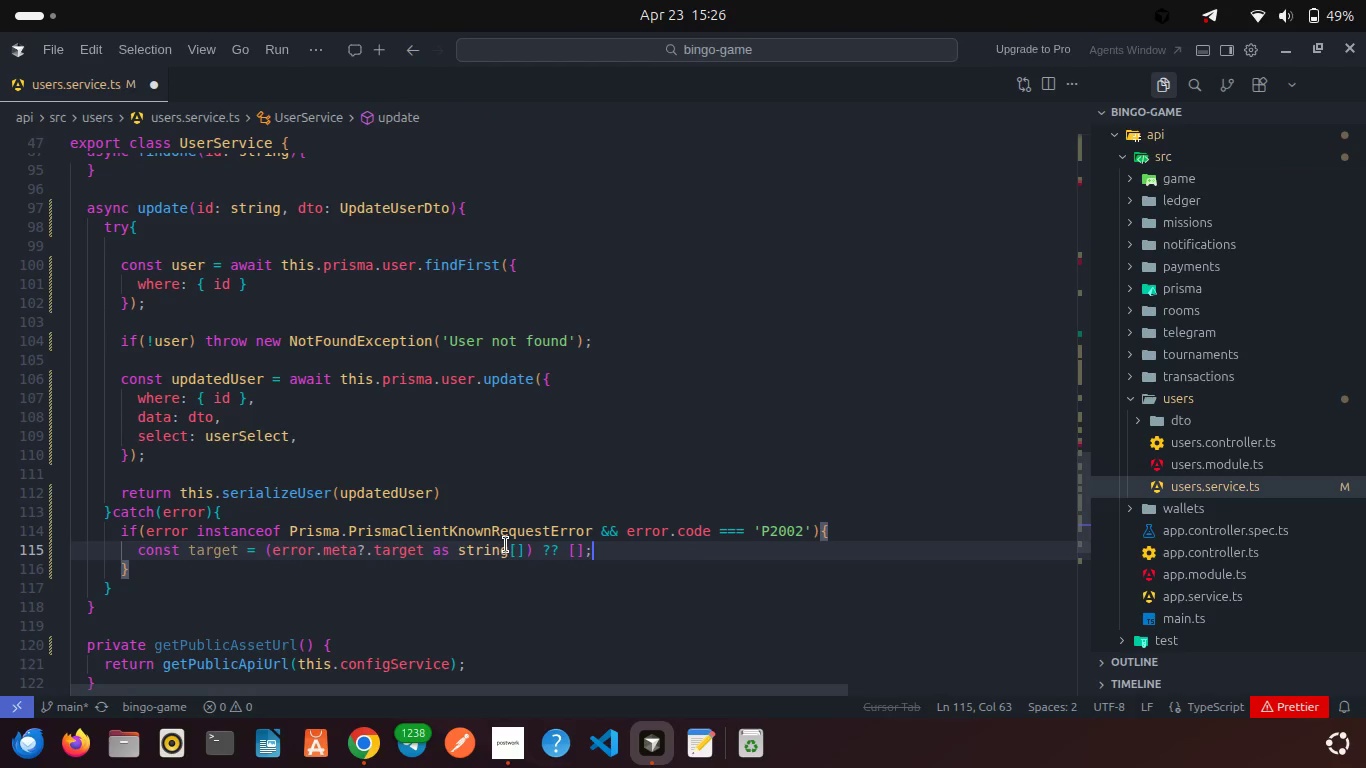 
key(Enter)
 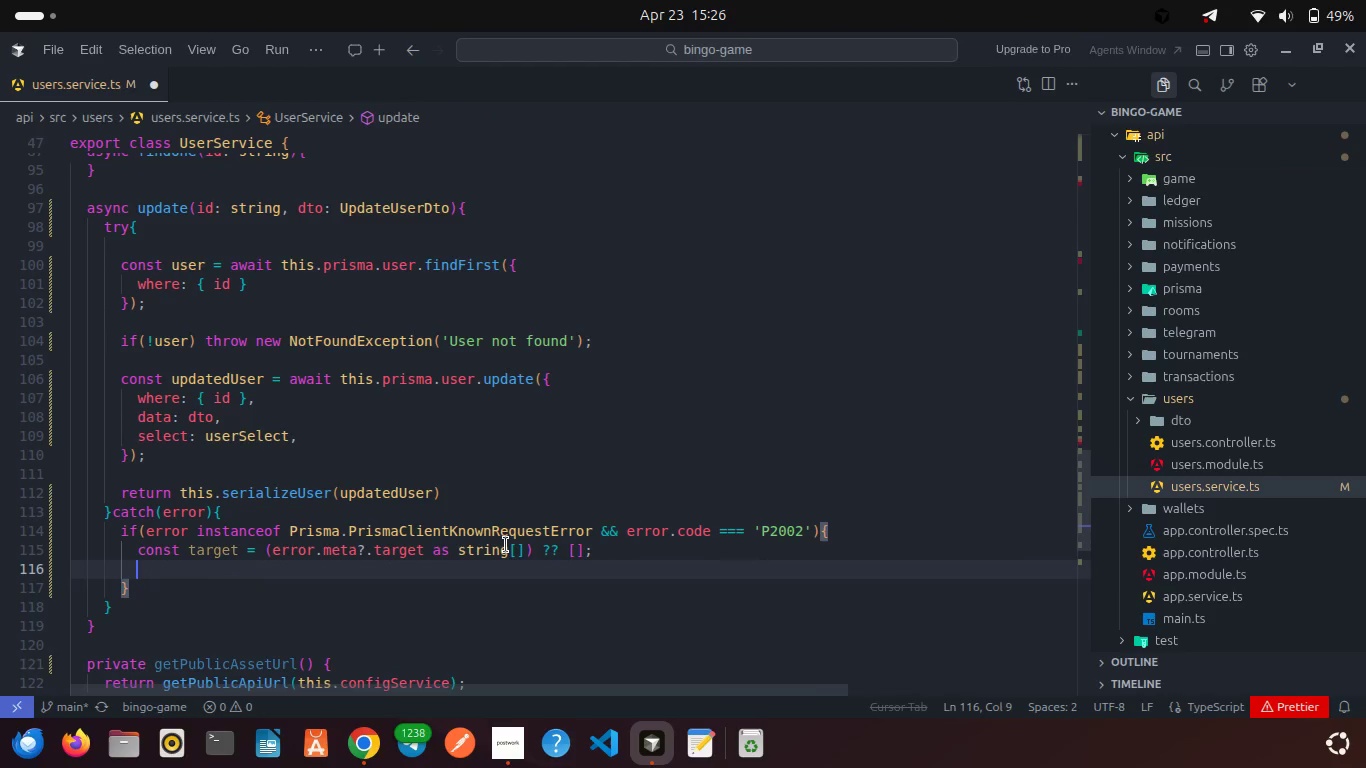 
type(if(targe)
 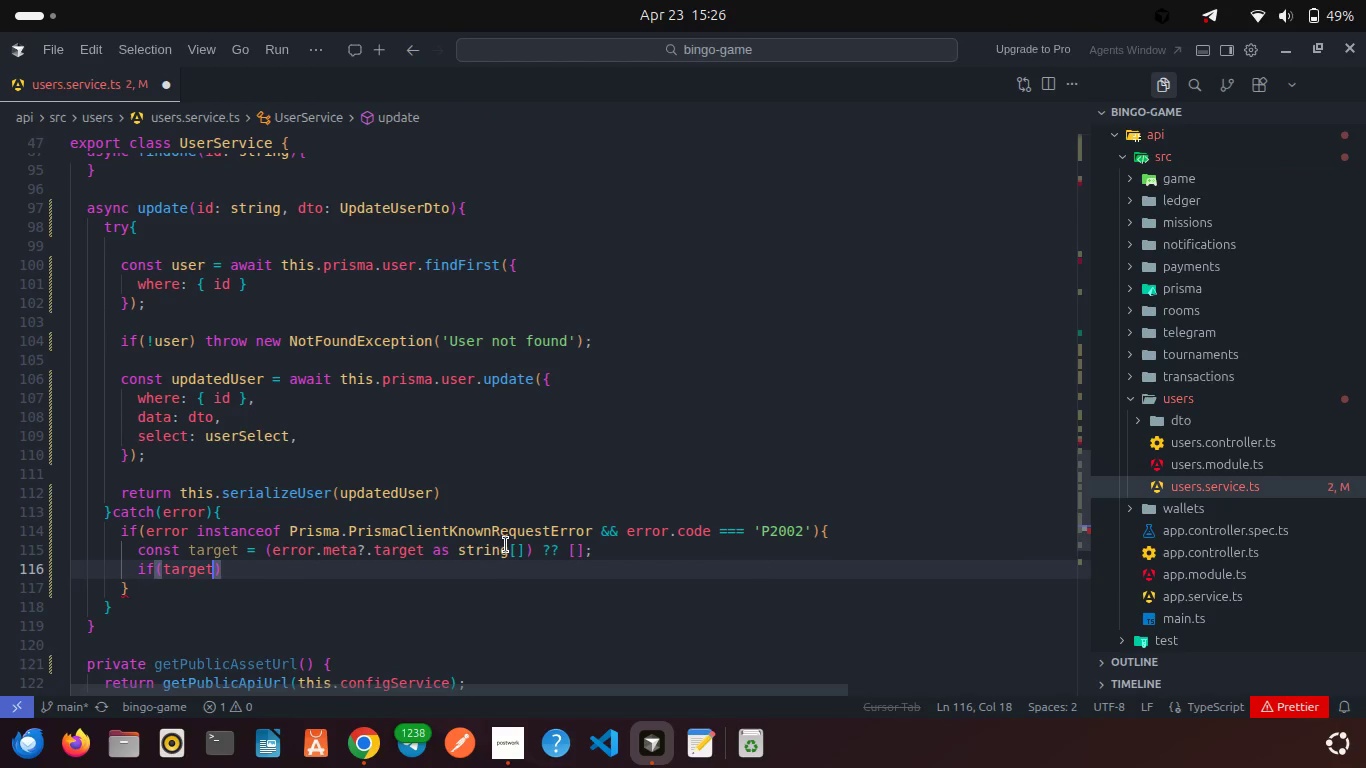 
 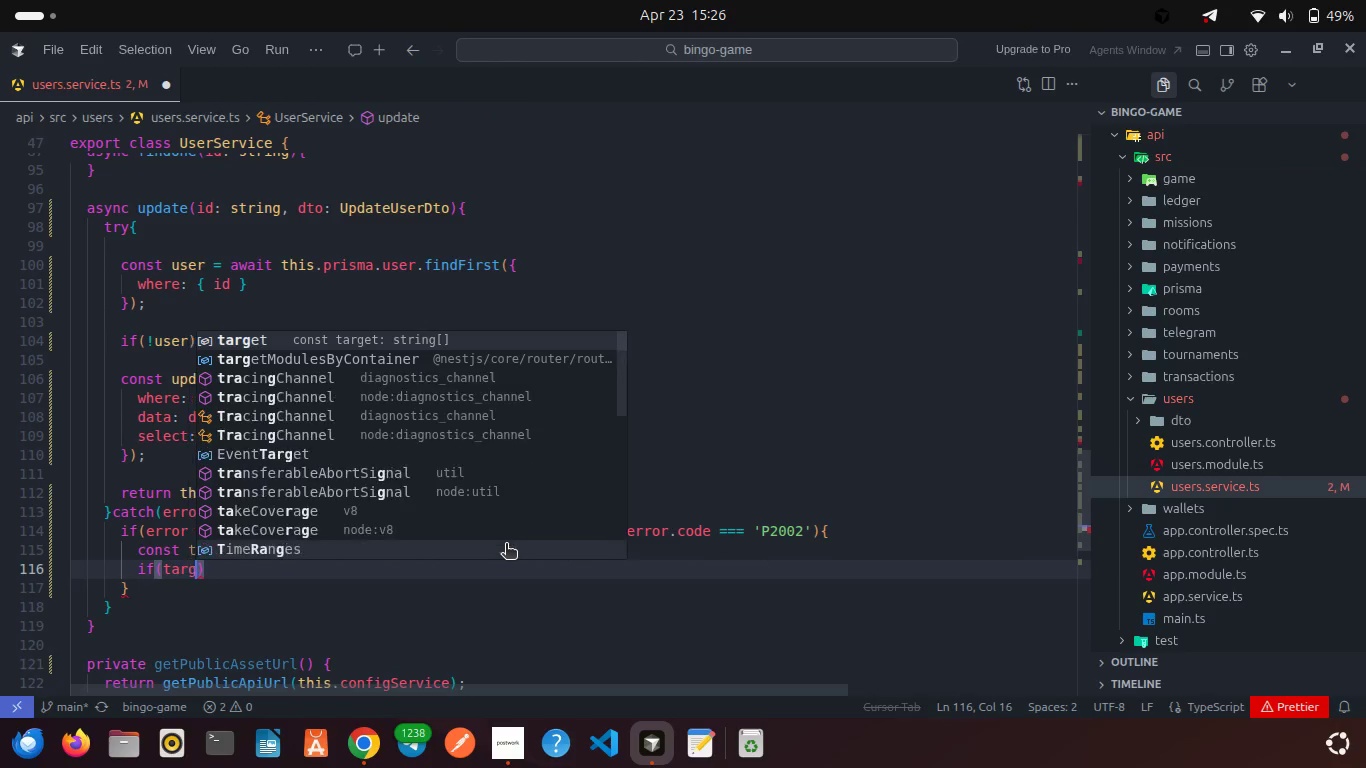 
key(Enter)
 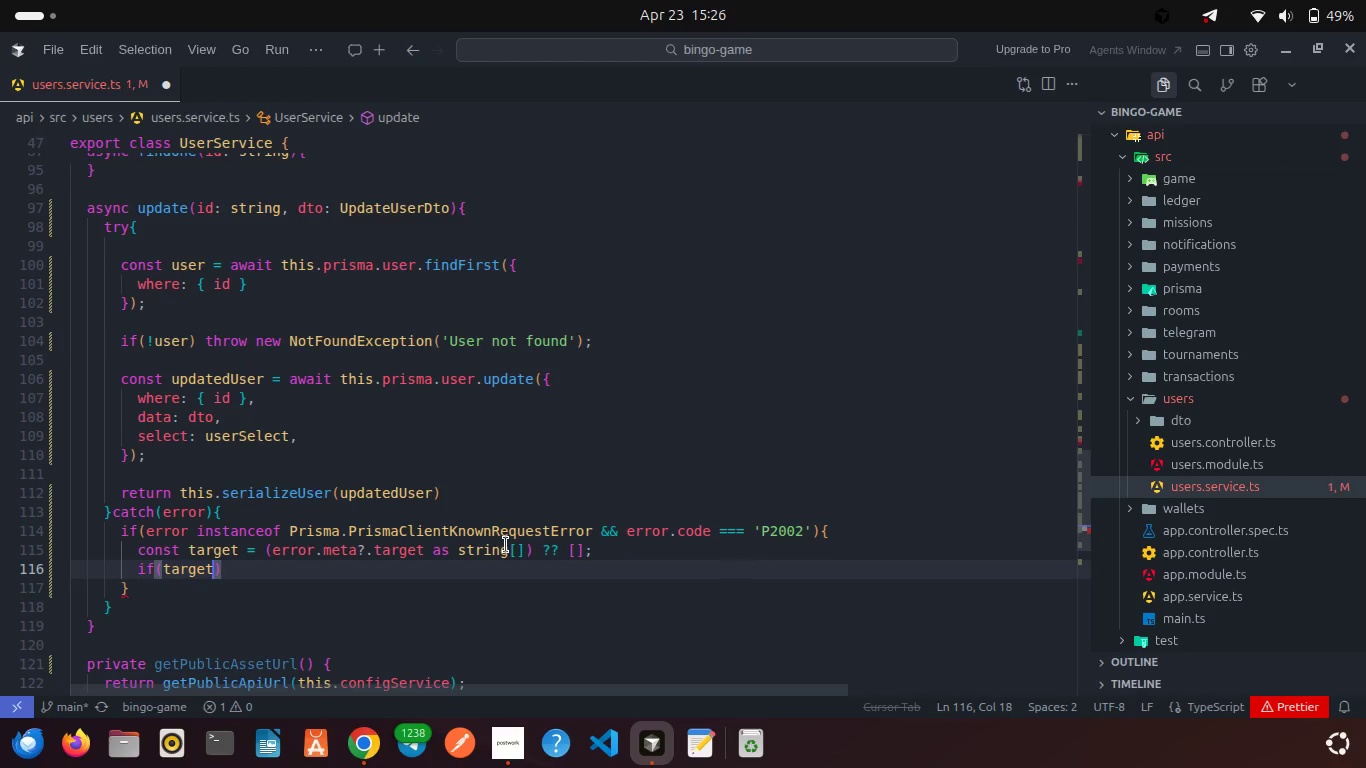 
type(.in)
 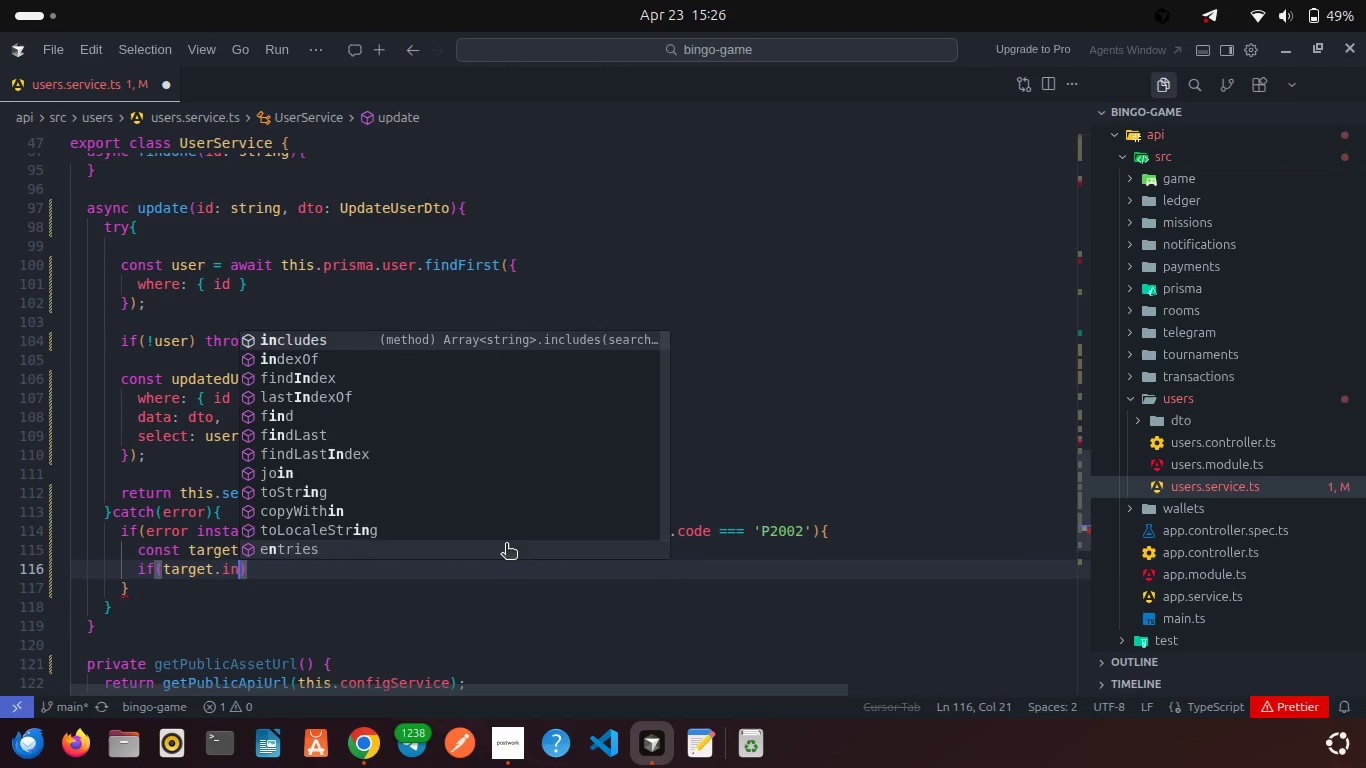 
key(Enter)
 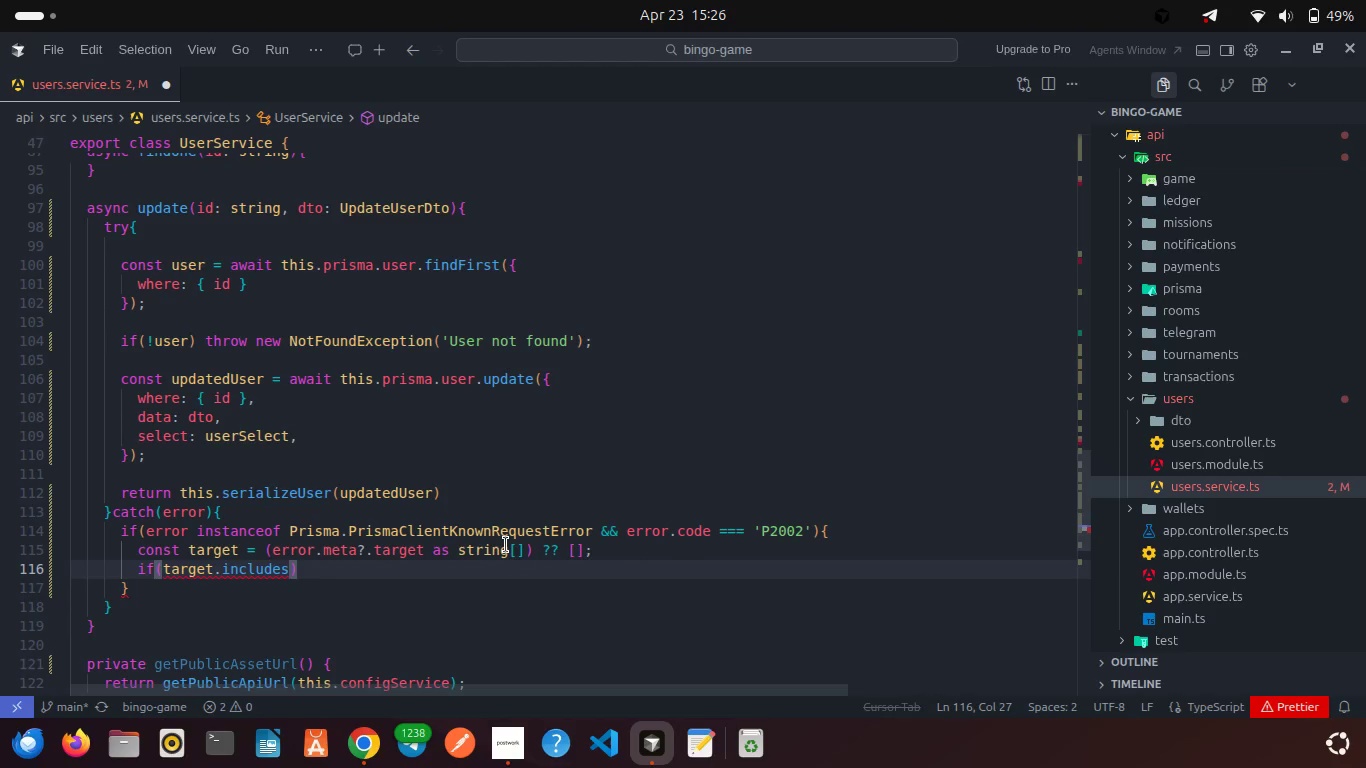 
type(('username)
 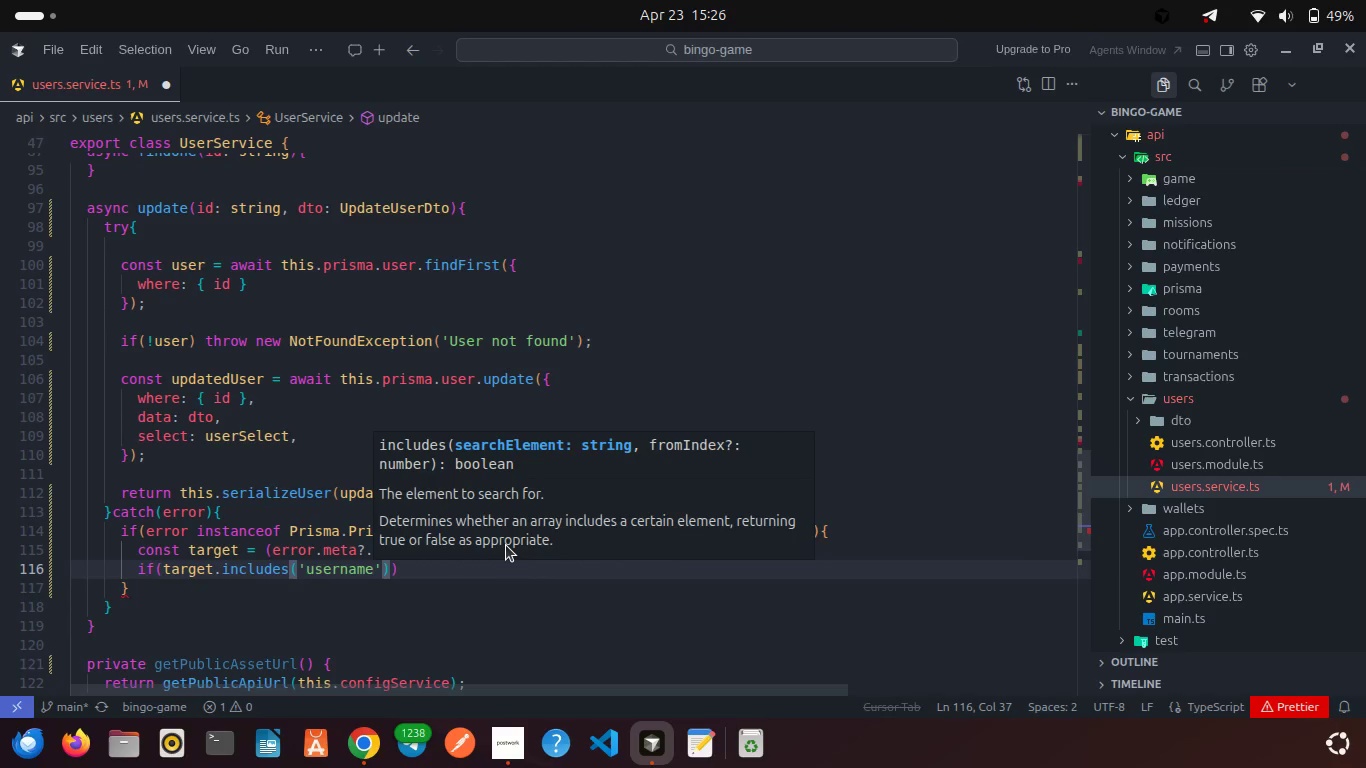 
key(ArrowRight)
 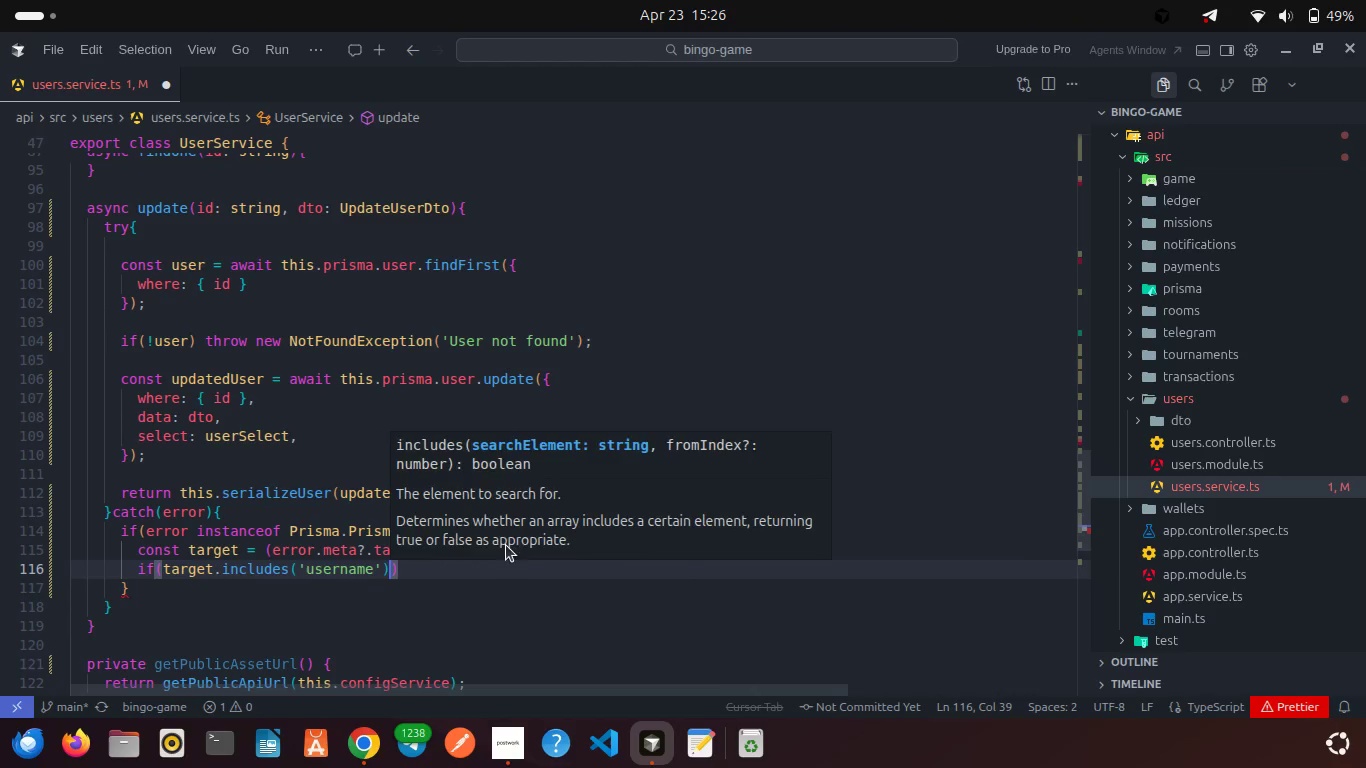 
key(ArrowRight)
 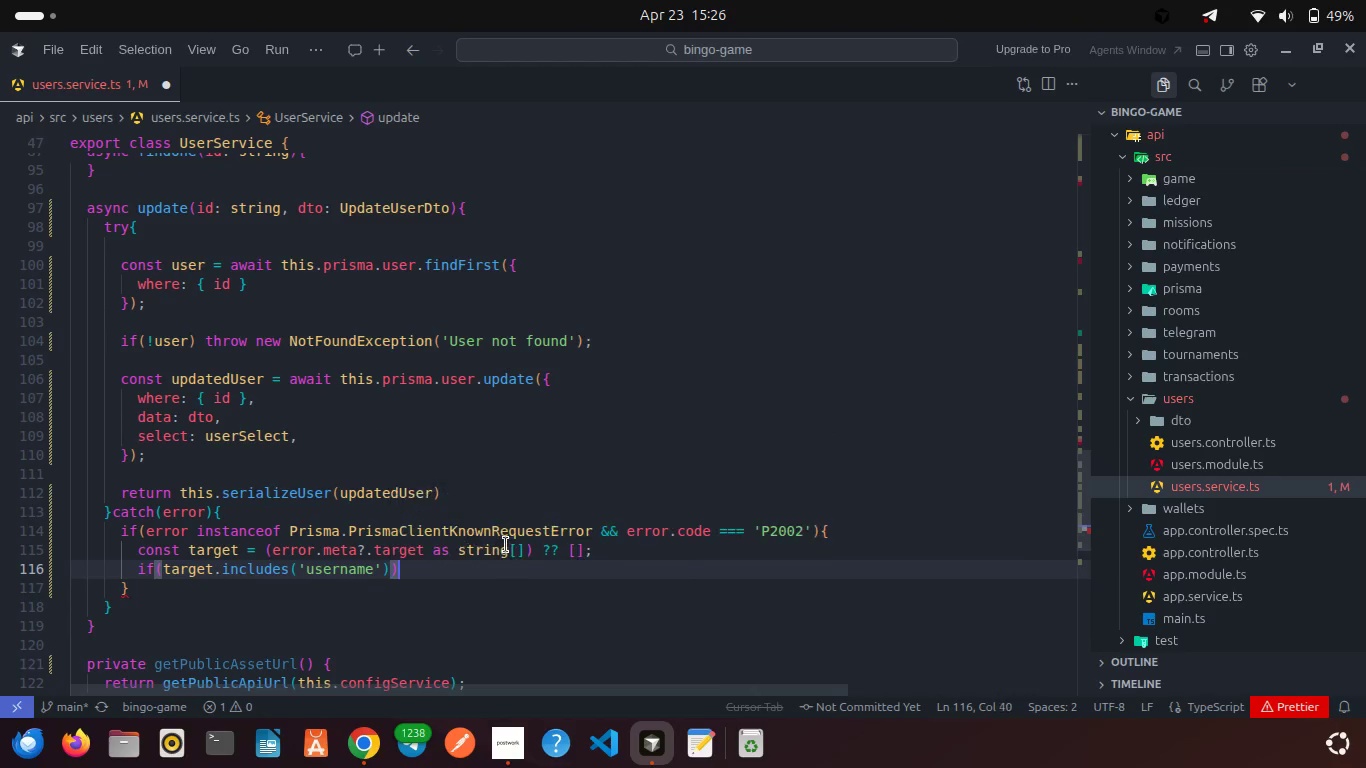 
key(ArrowRight)
 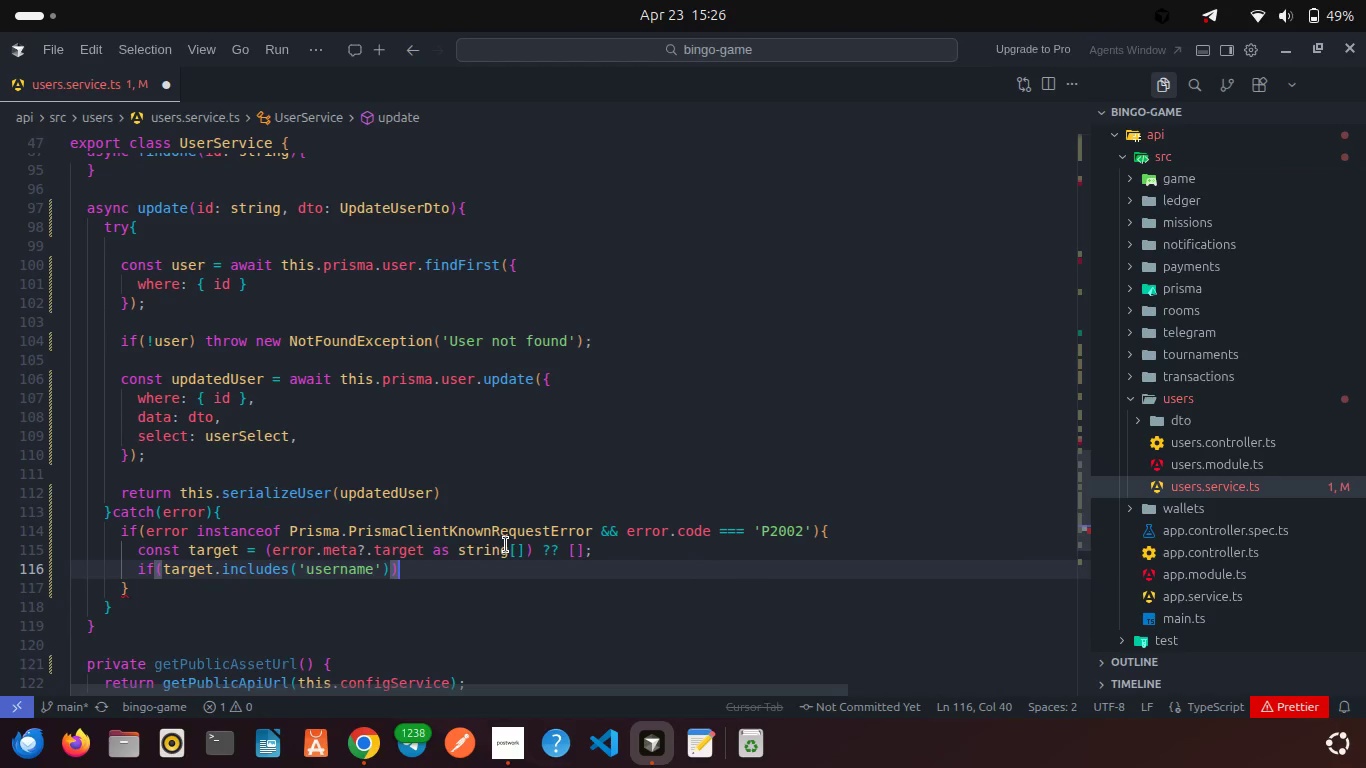 
key(Shift+ShiftRight)
 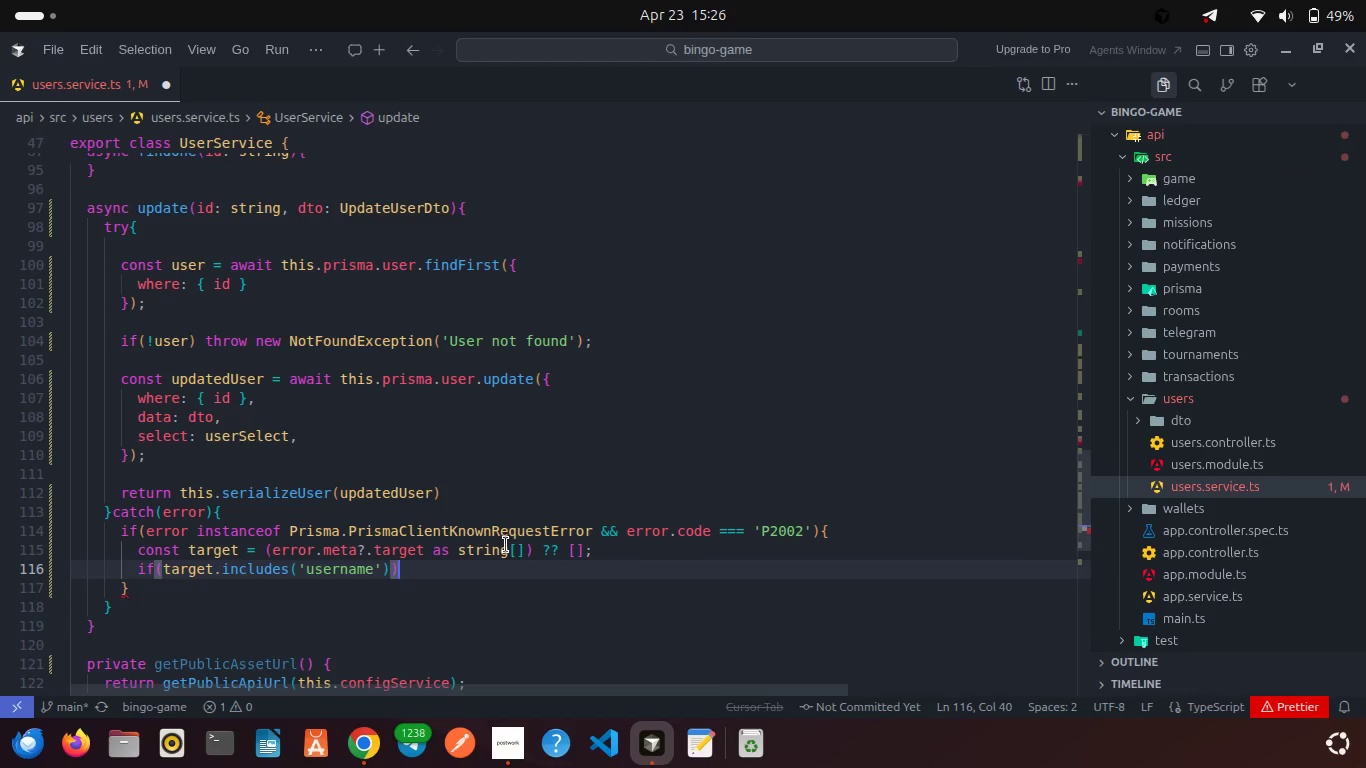 
key(Shift+BracketLeft)
 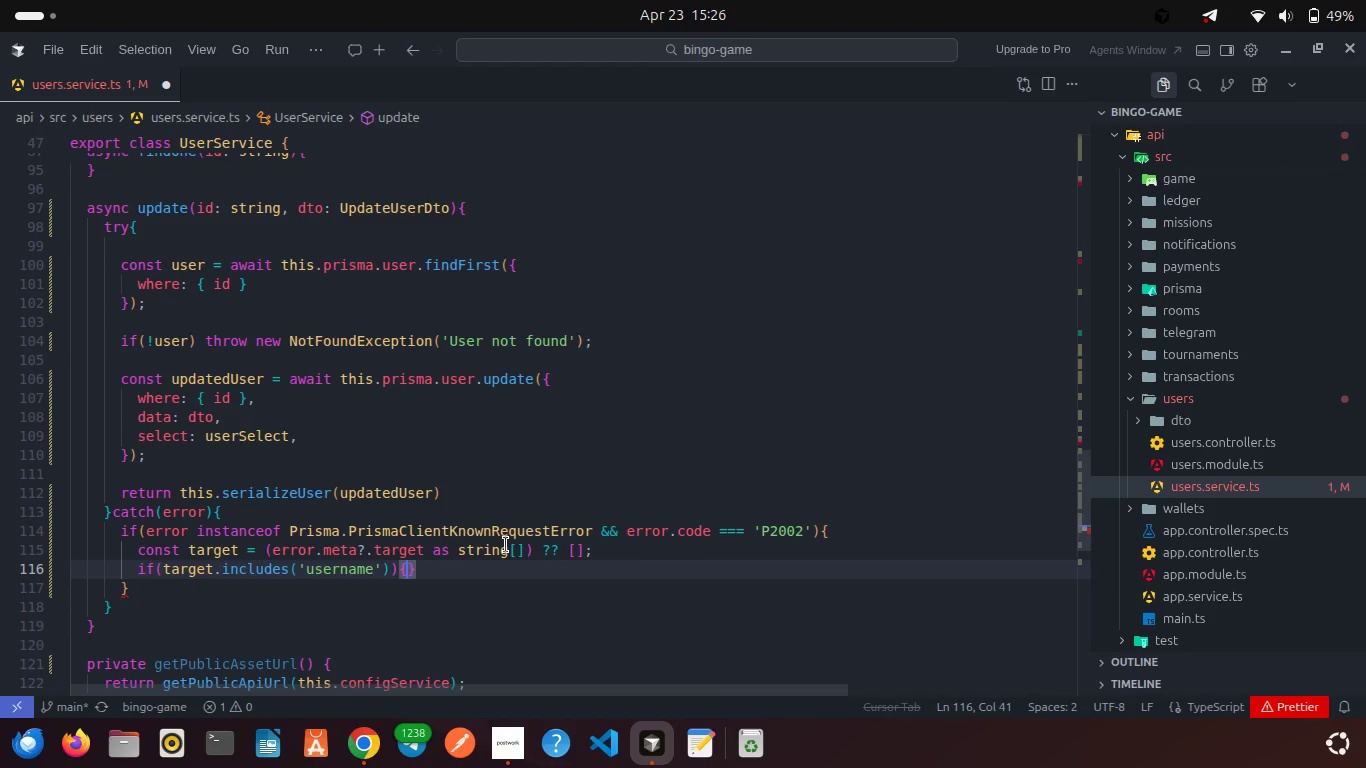 
key(Enter)
 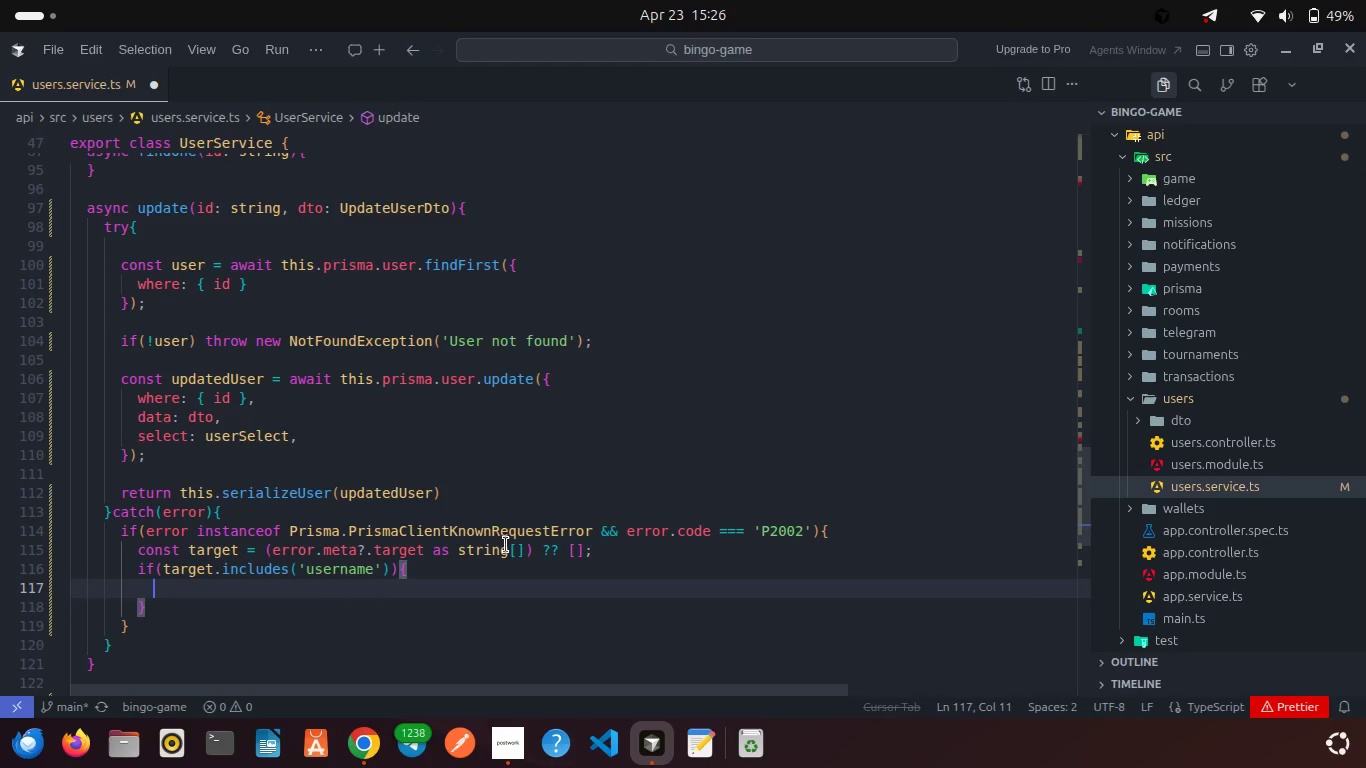 
type(thr)
 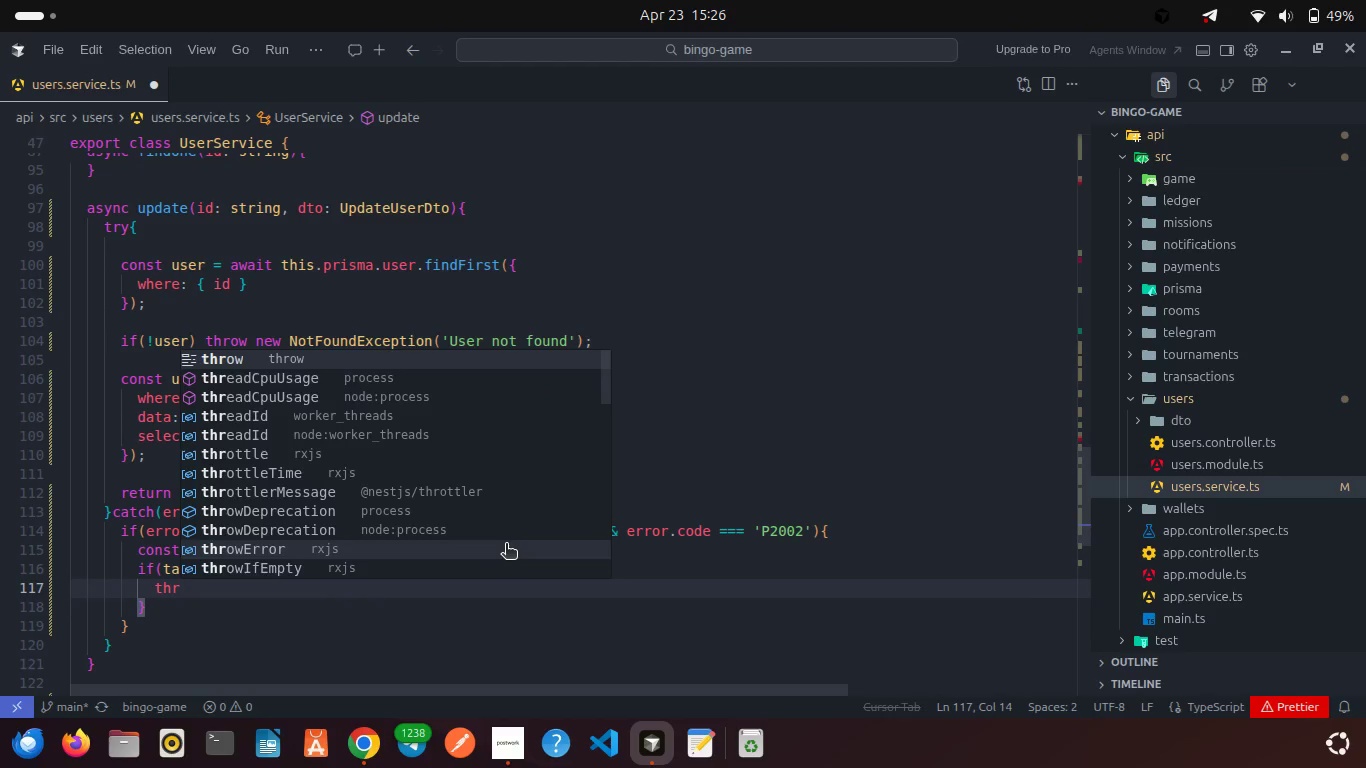 
key(Enter)
 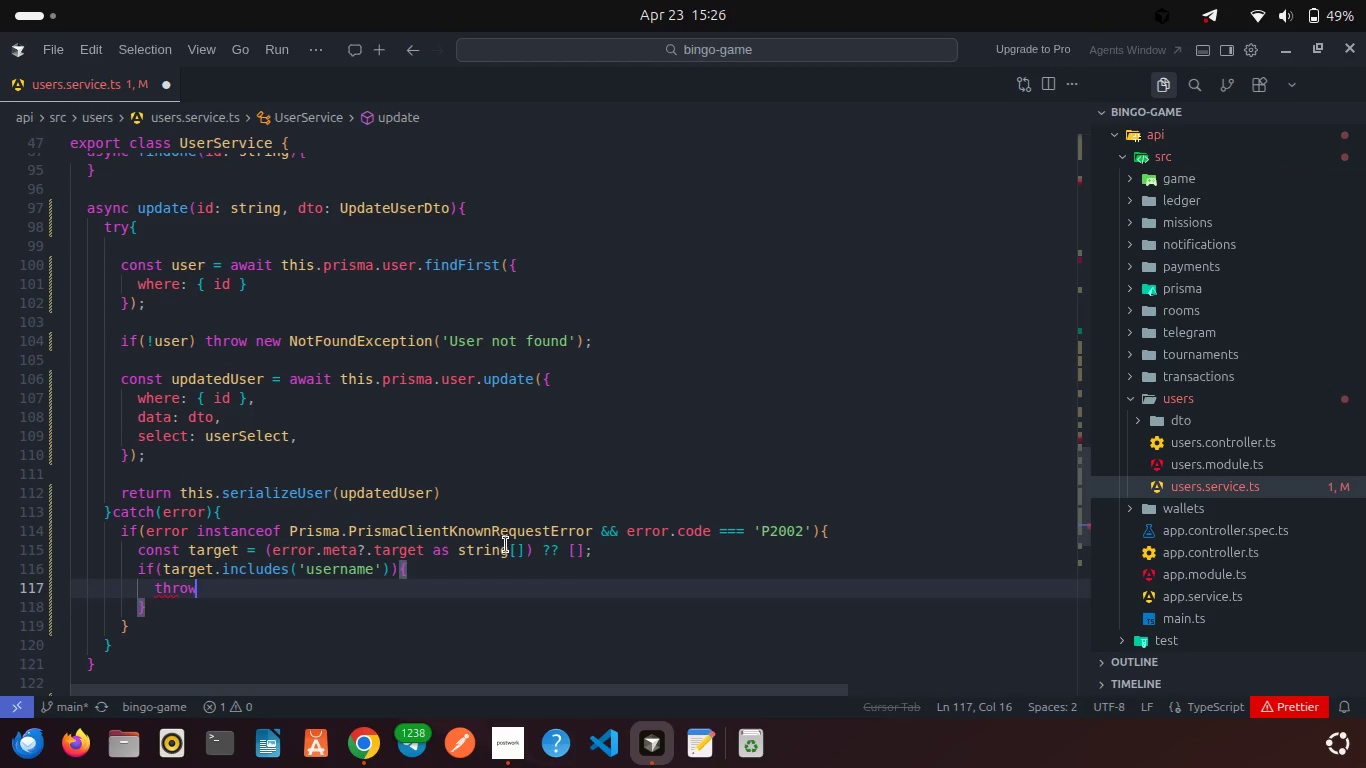 
type( new Confi)
 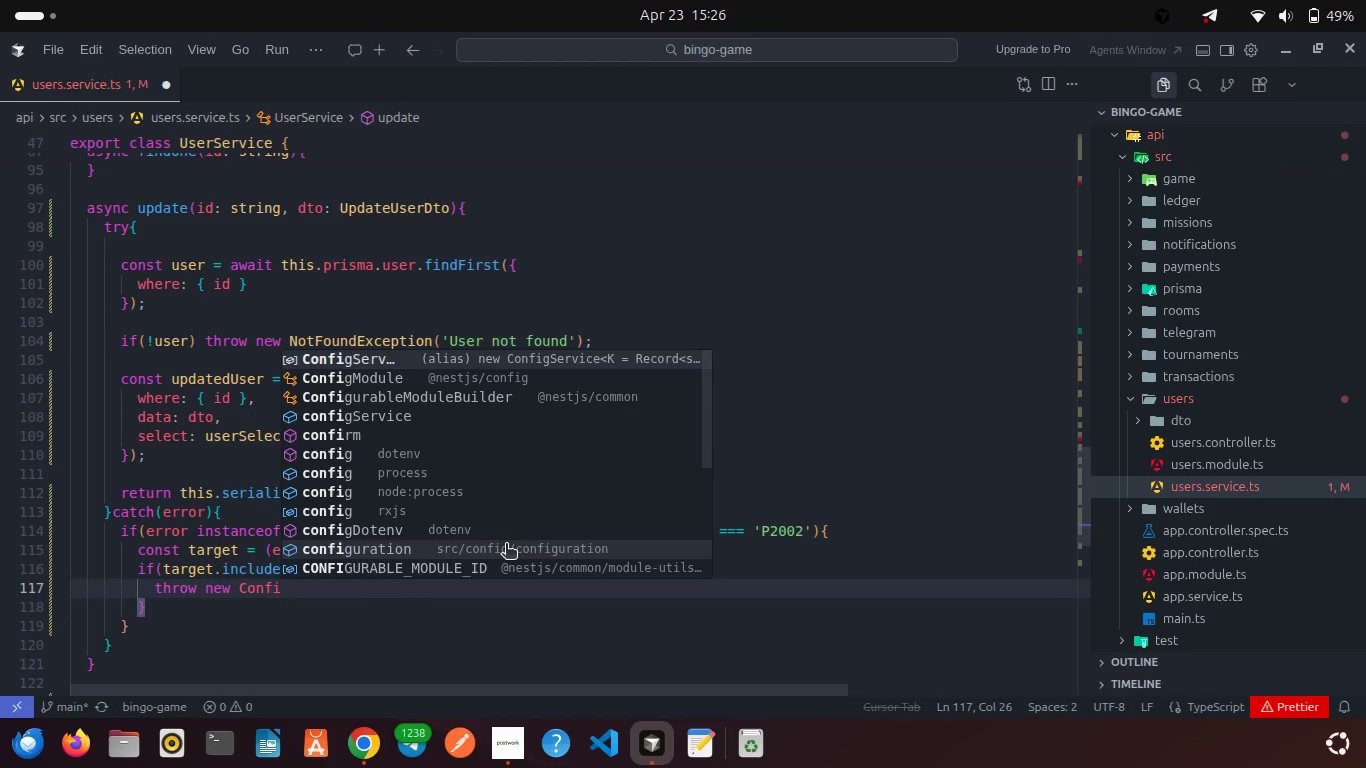 
wait(5.05)
 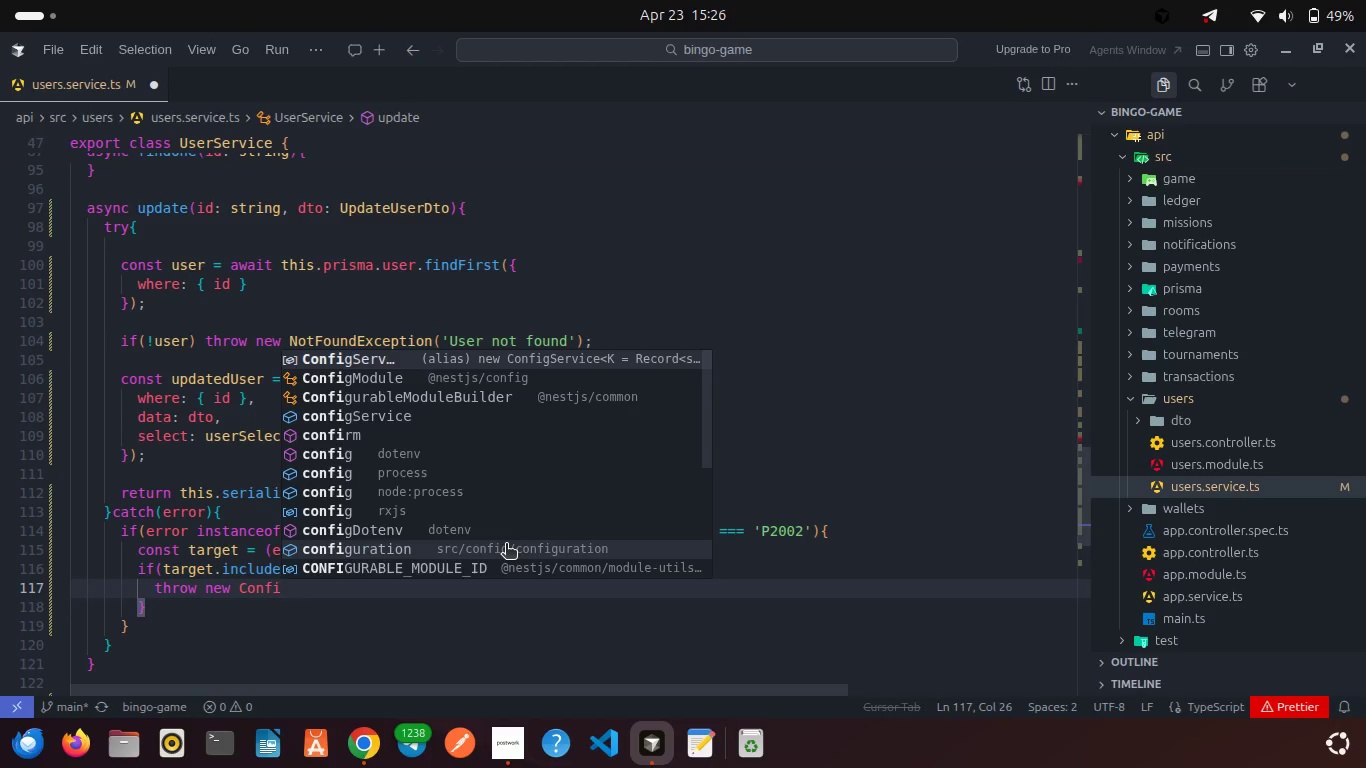 
type(E)
key(Backspace)
key(Backspace)
key(Backspace)
key(Backspace)
key(Backspace)
type(om)
key(Backspace)
type(nfilic)
key(Backspace)
 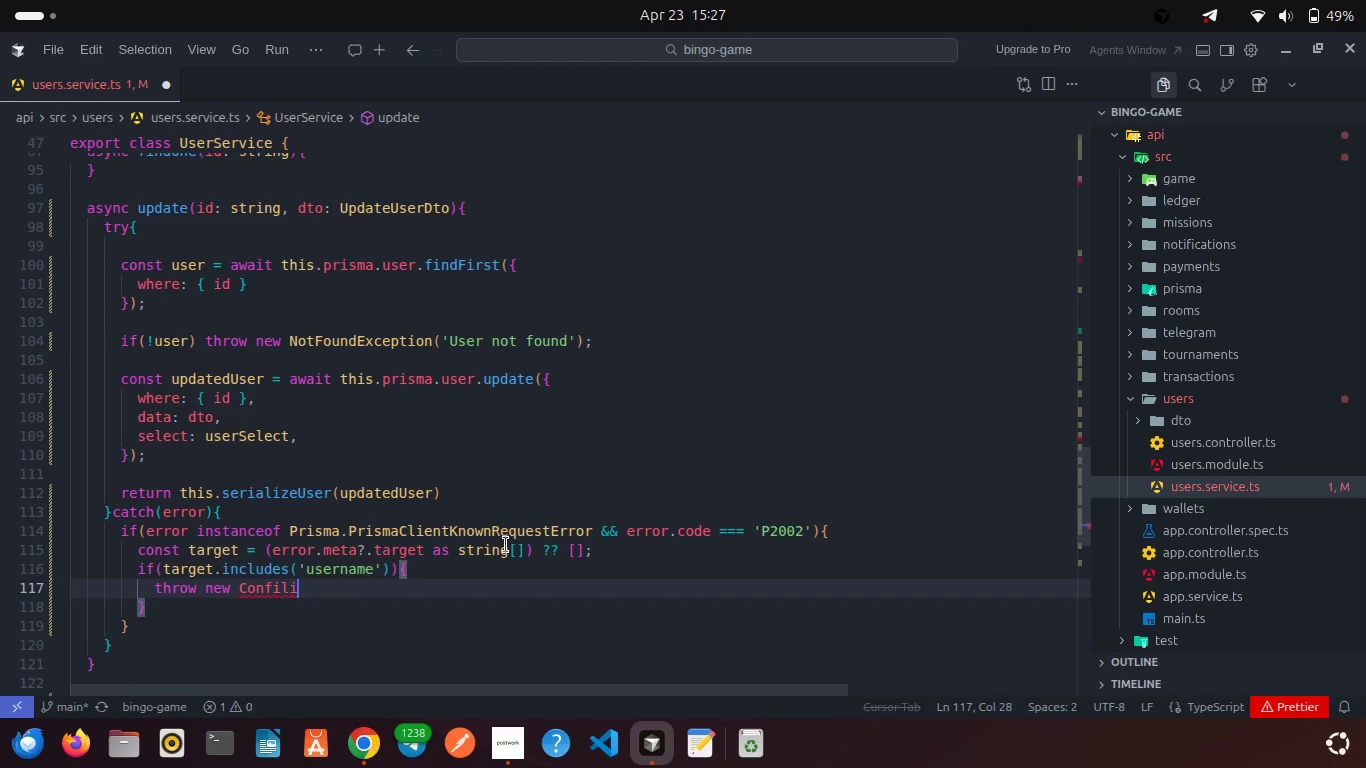 
key(Backspace)
type(ic)
key(Backspace)
key(Backspace)
key(Backspace)
key(Backspace)
key(Backspace)
key(Backspace)
key(Backspace)
key(Backspace)
 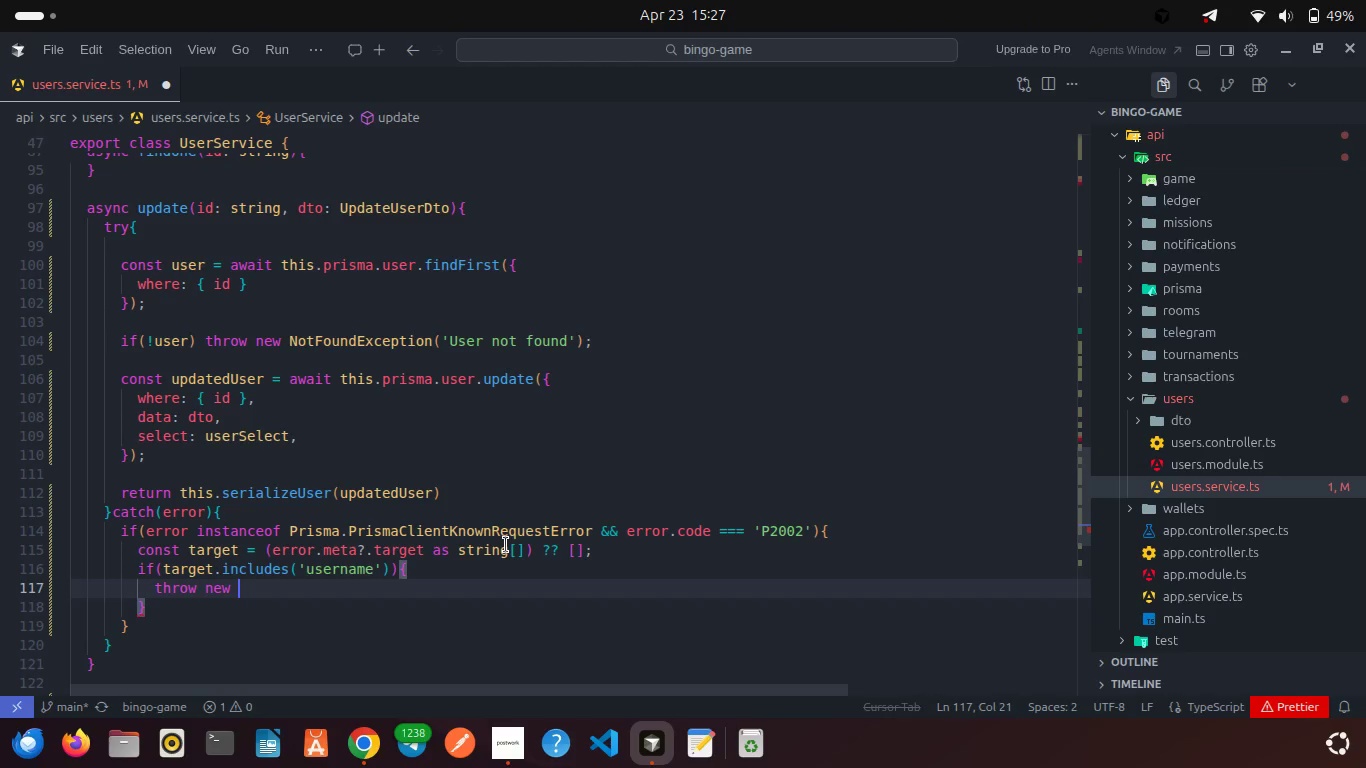 
type(Con)
 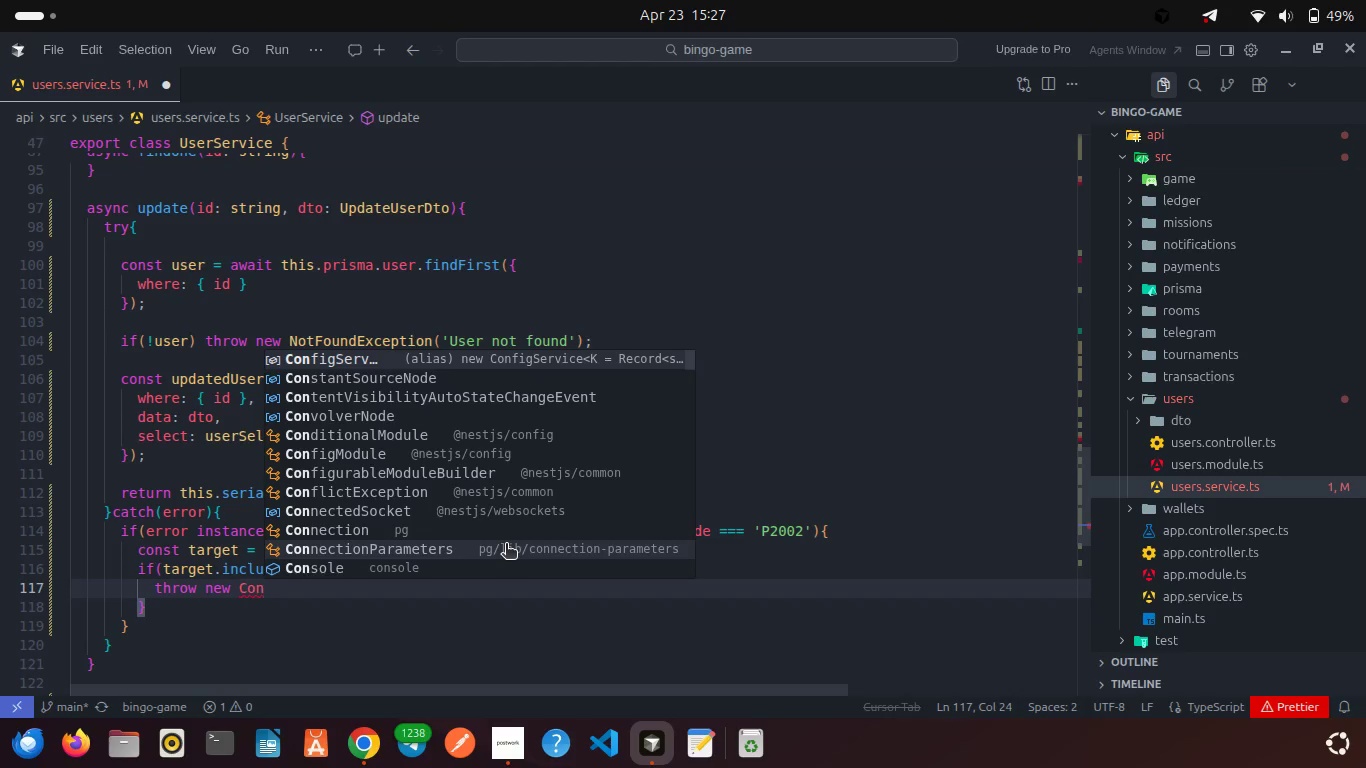 
left_click([418, 595])
 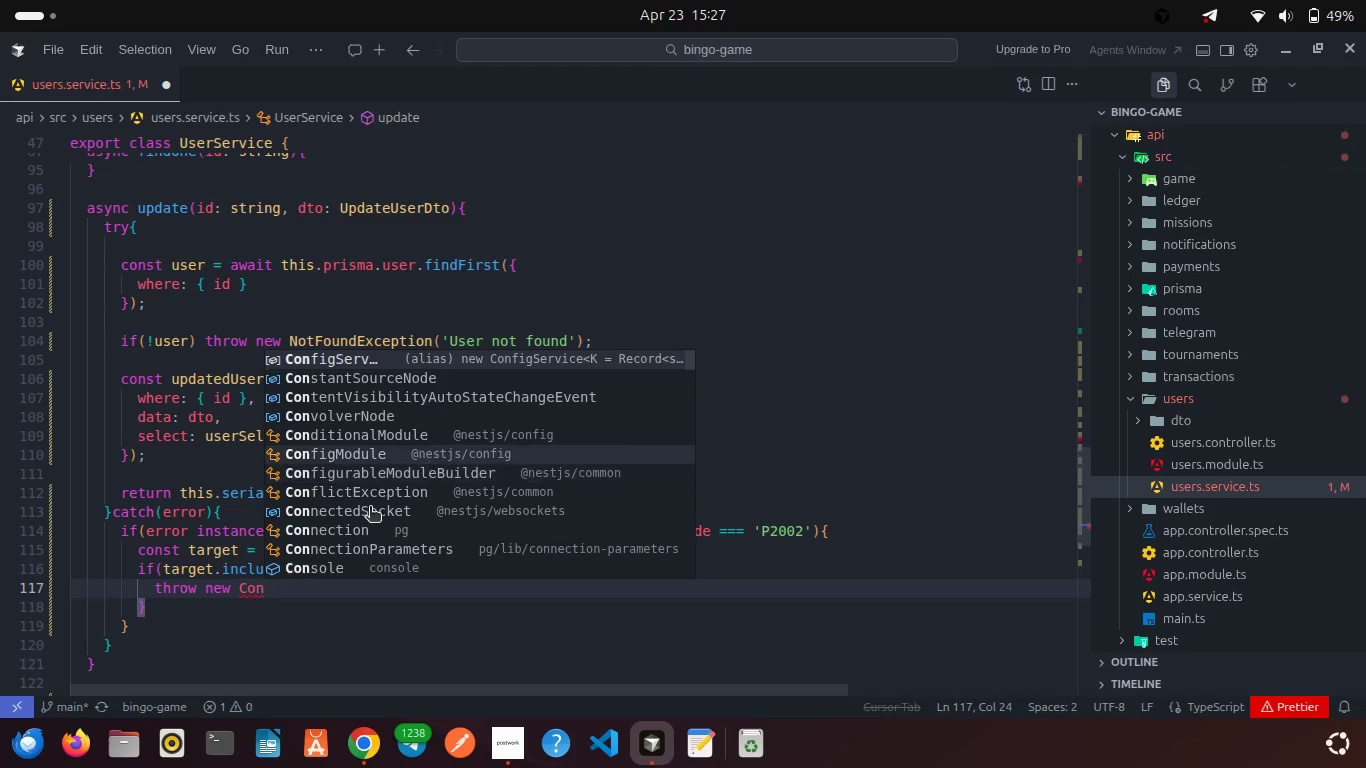 
left_click([297, 611])
 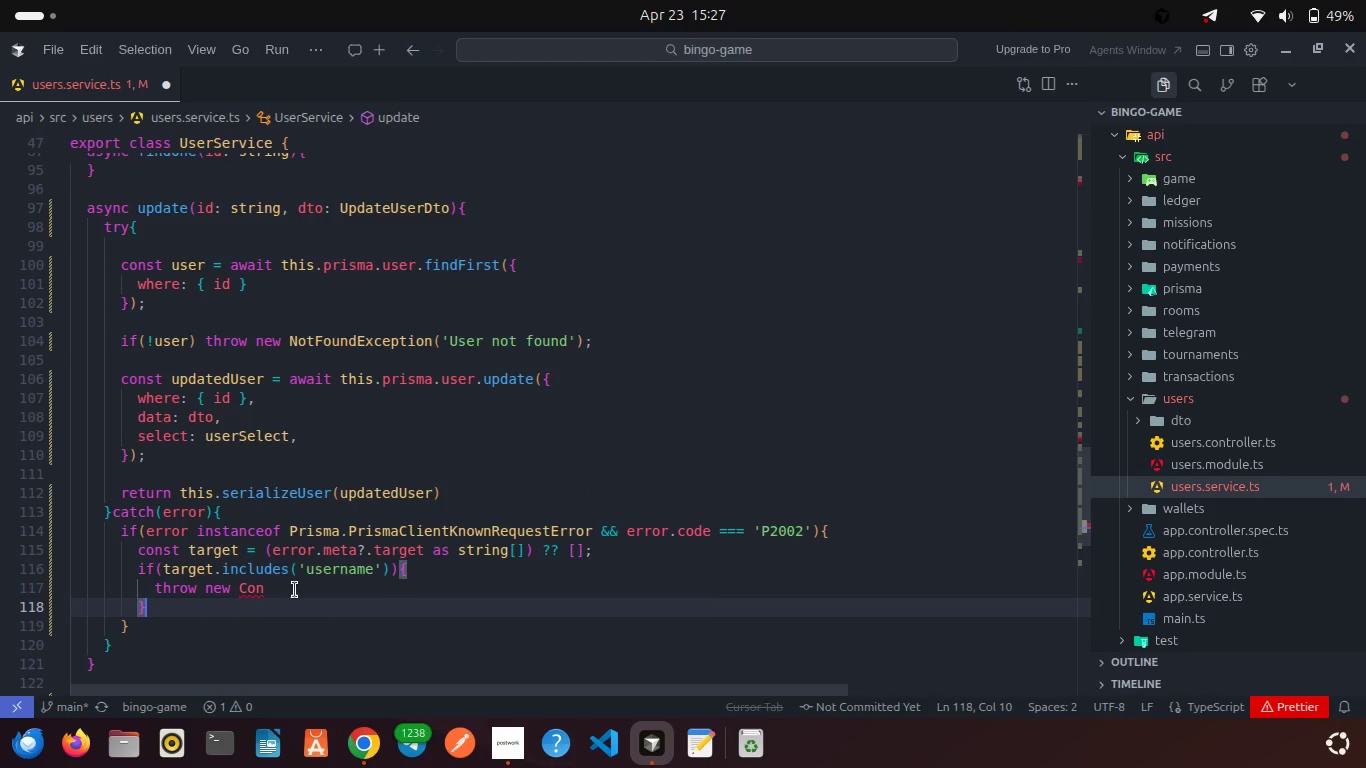 
key(Control+Z)
 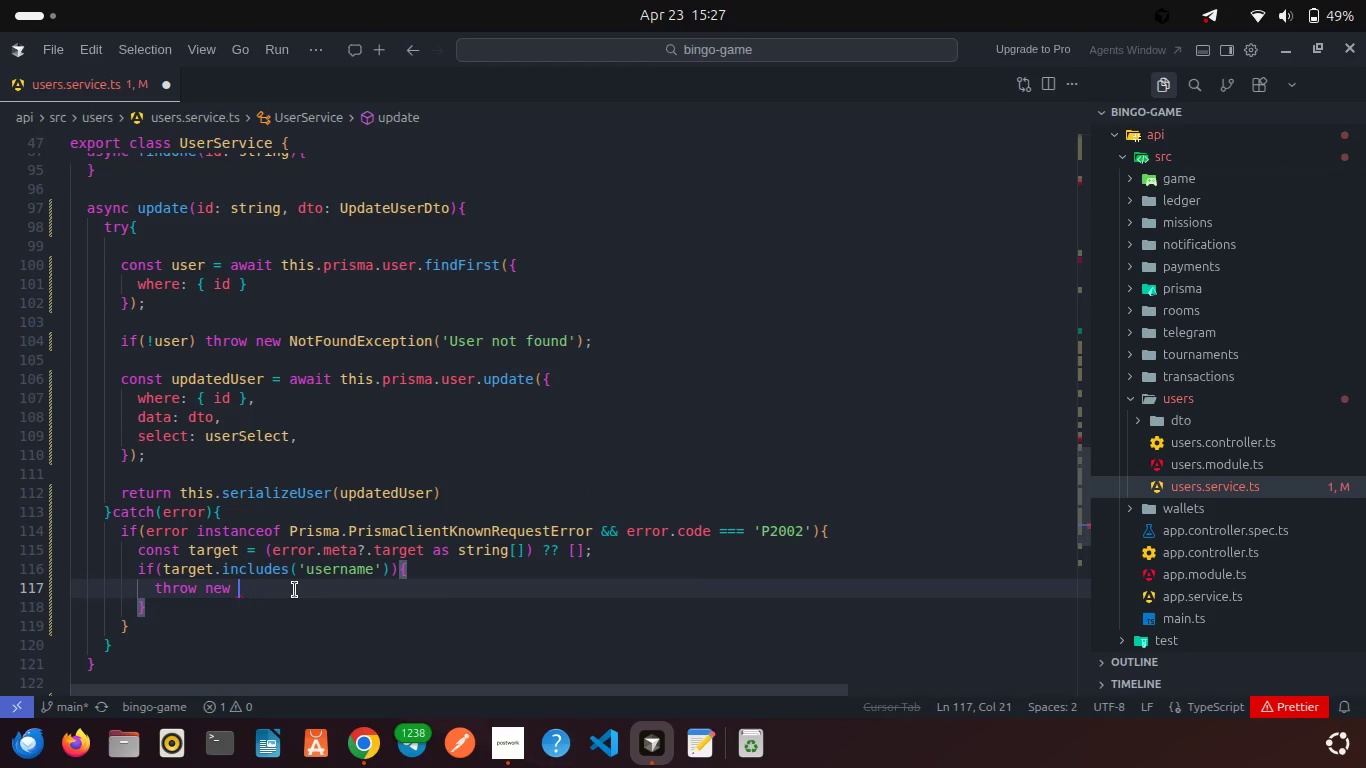 
key(Control+Z)
 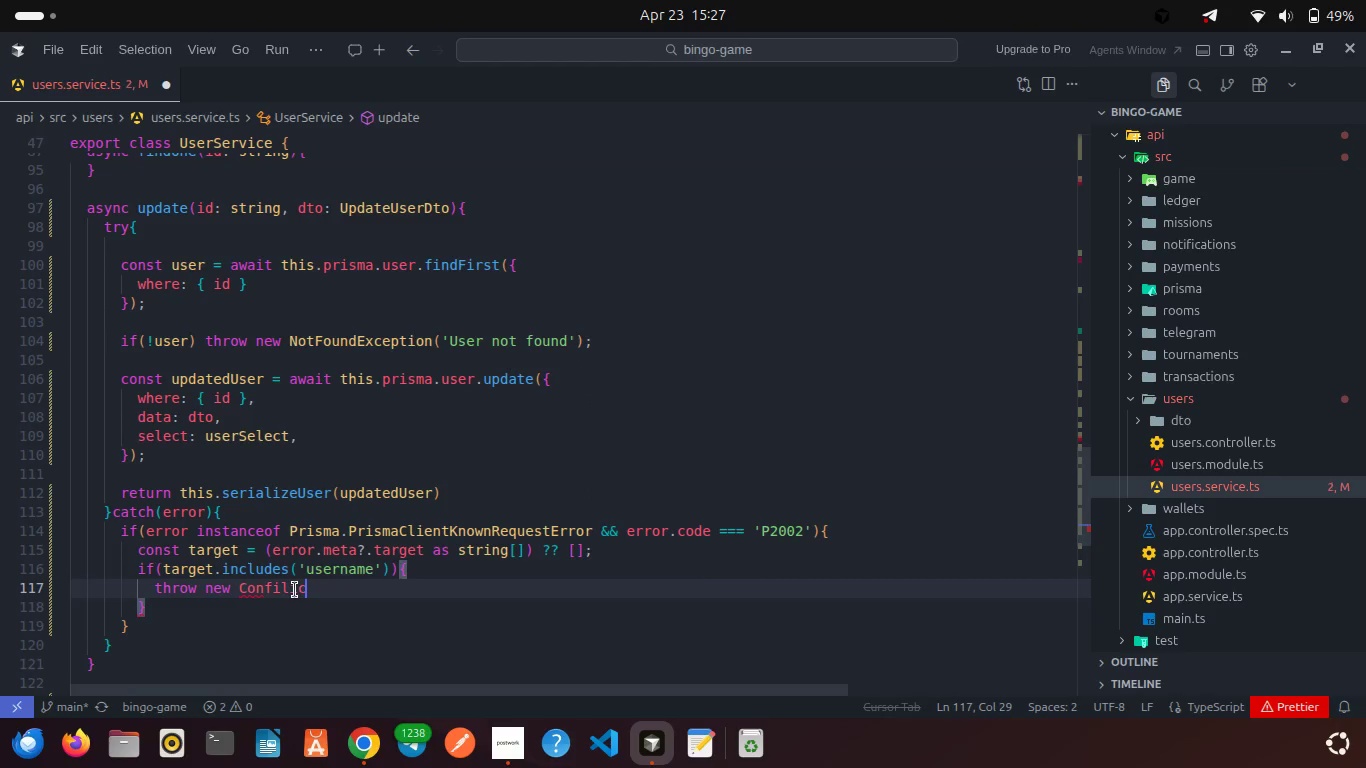 
key(Control+Z)
 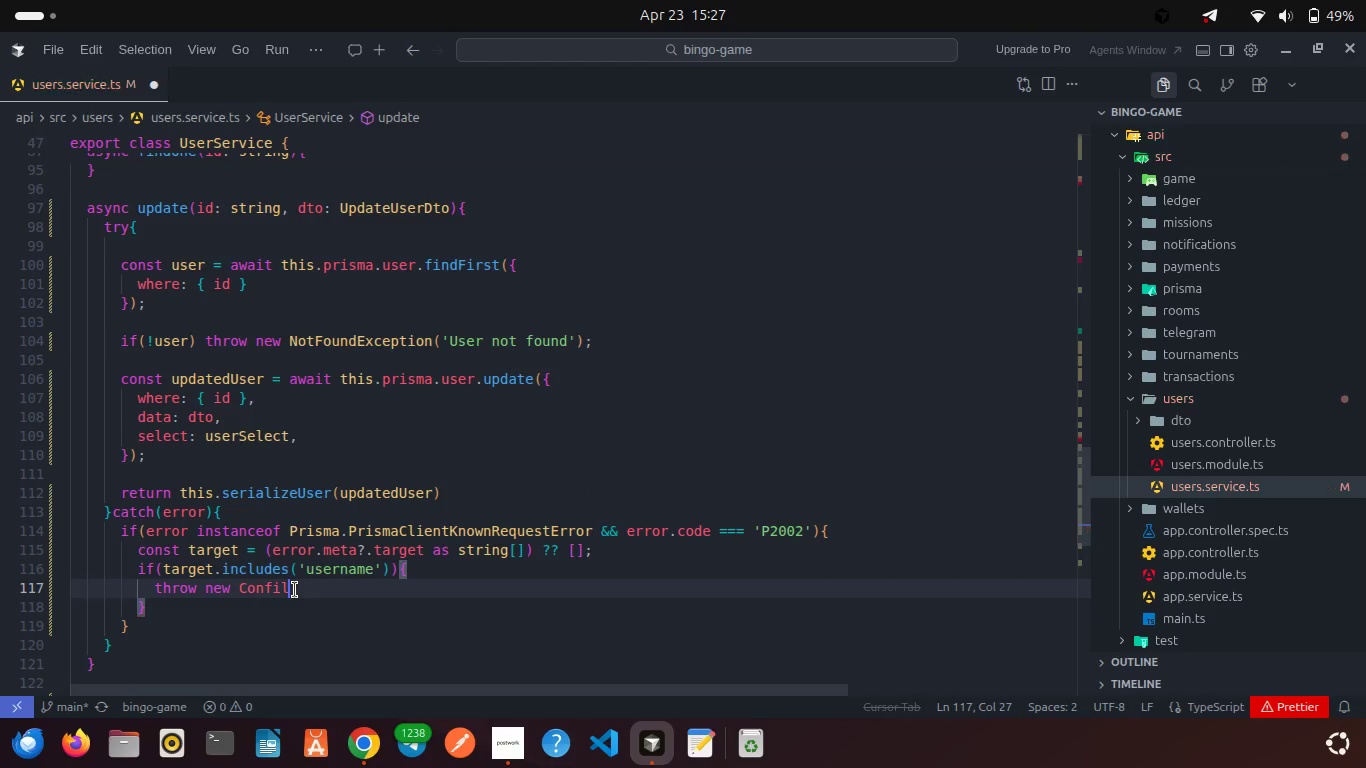 
key(Control+Z)
 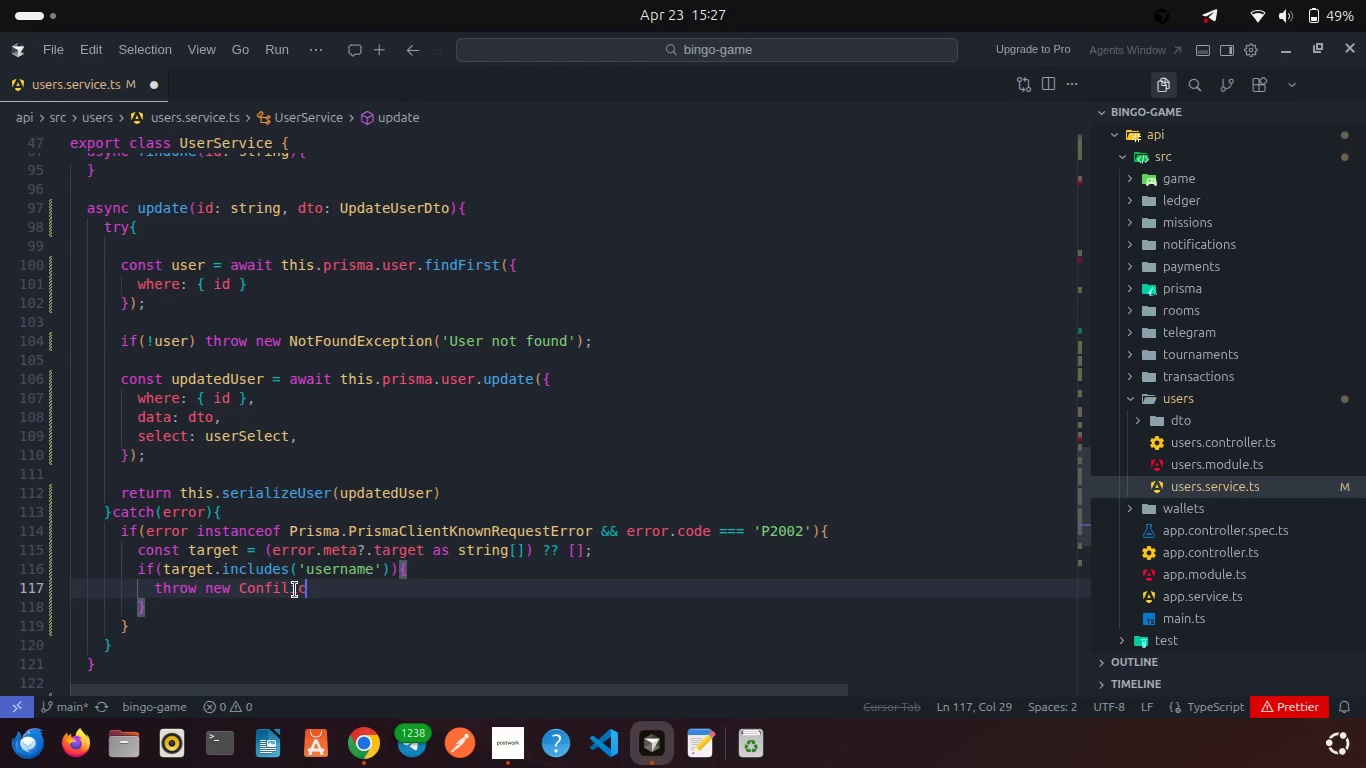 
key(Control+Z)
 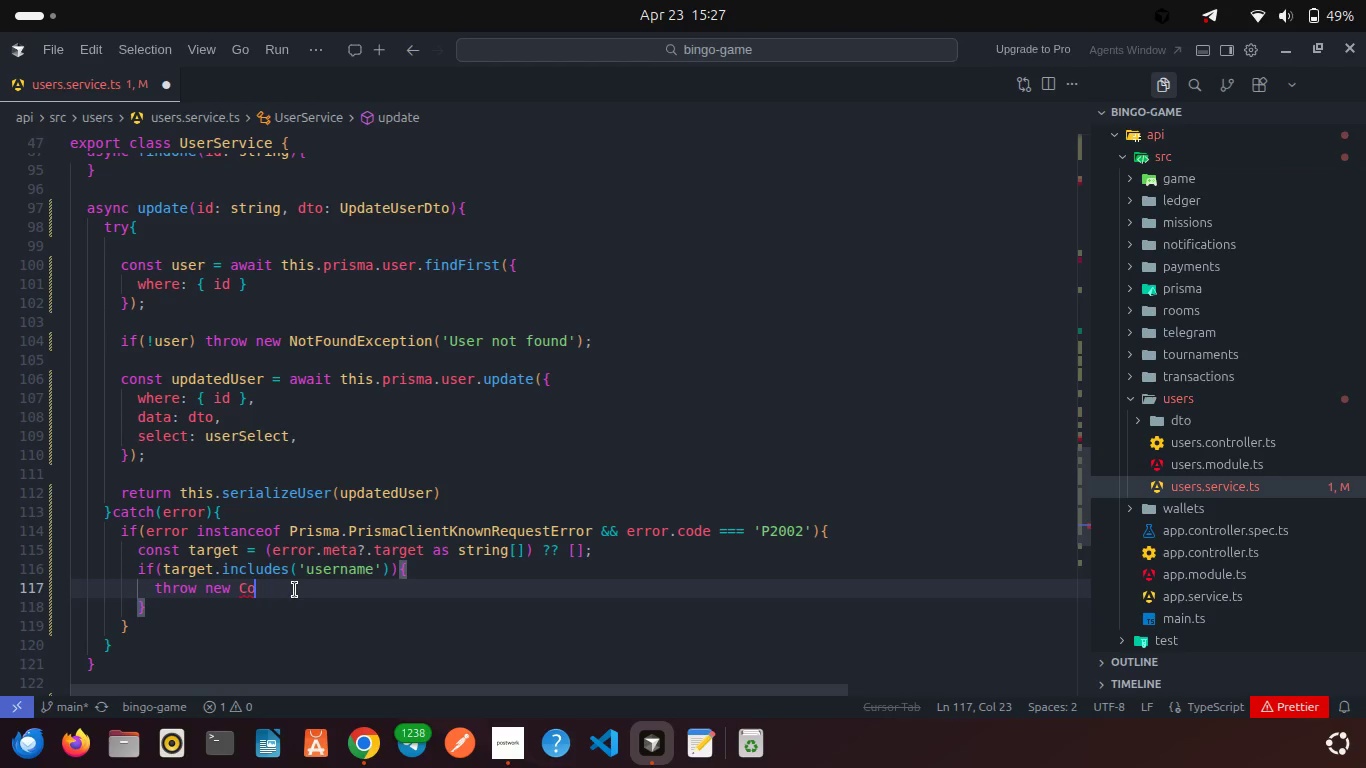 
key(Control+Z)
 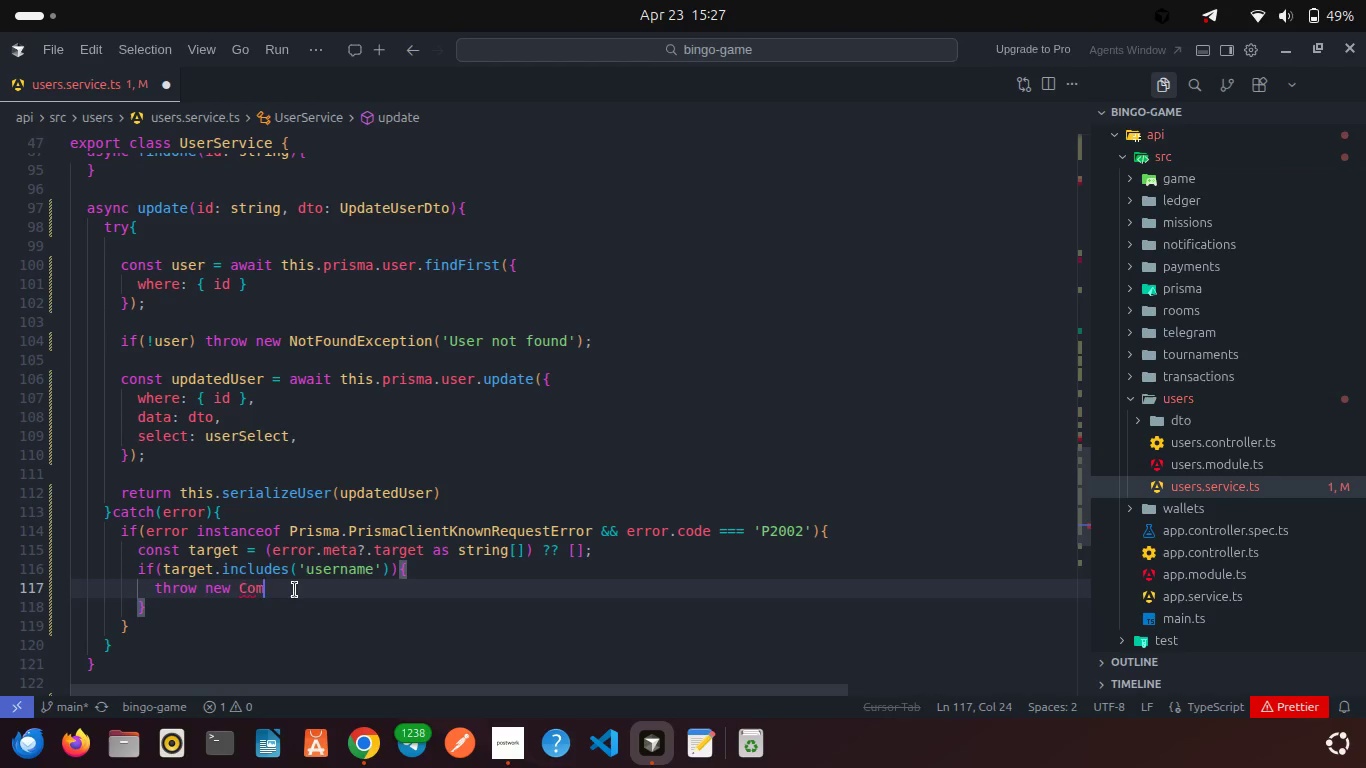 
key(Control+Z)
 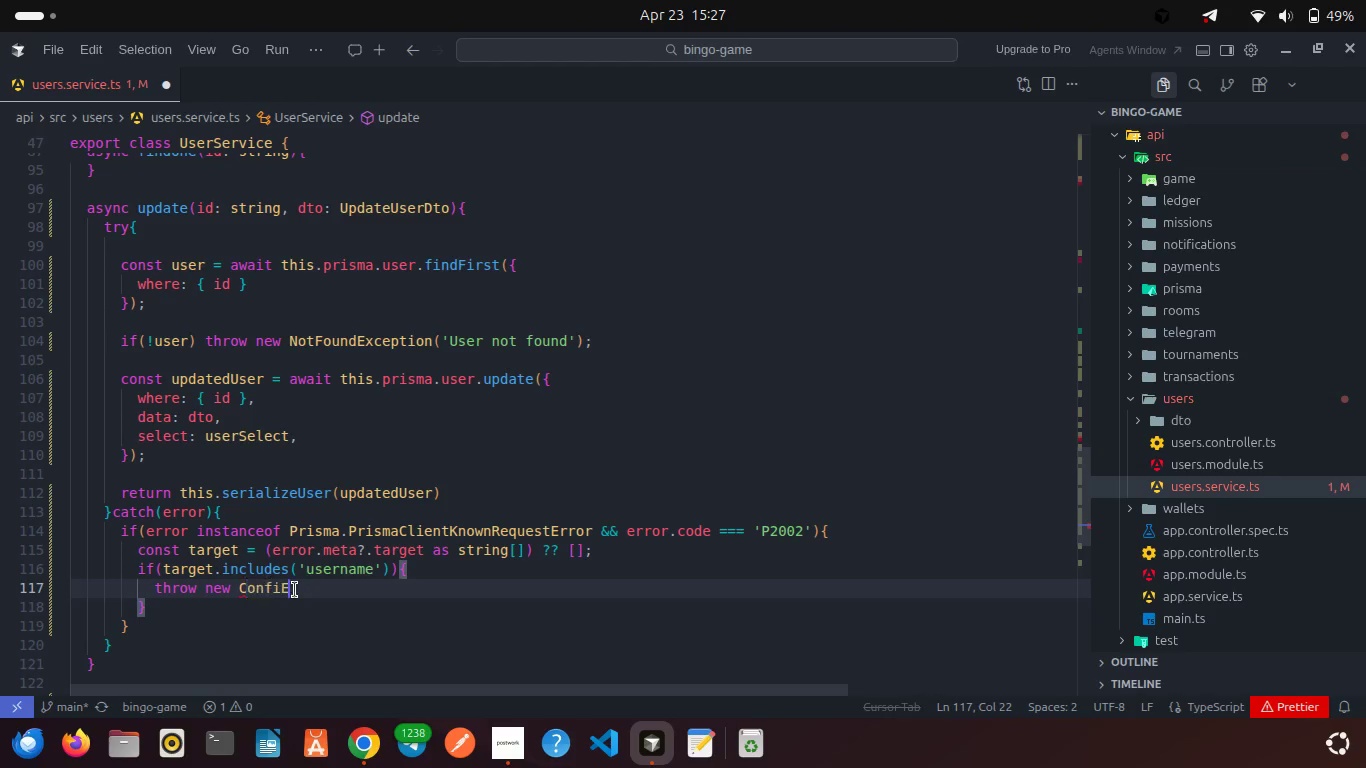 
key(Control+Z)
 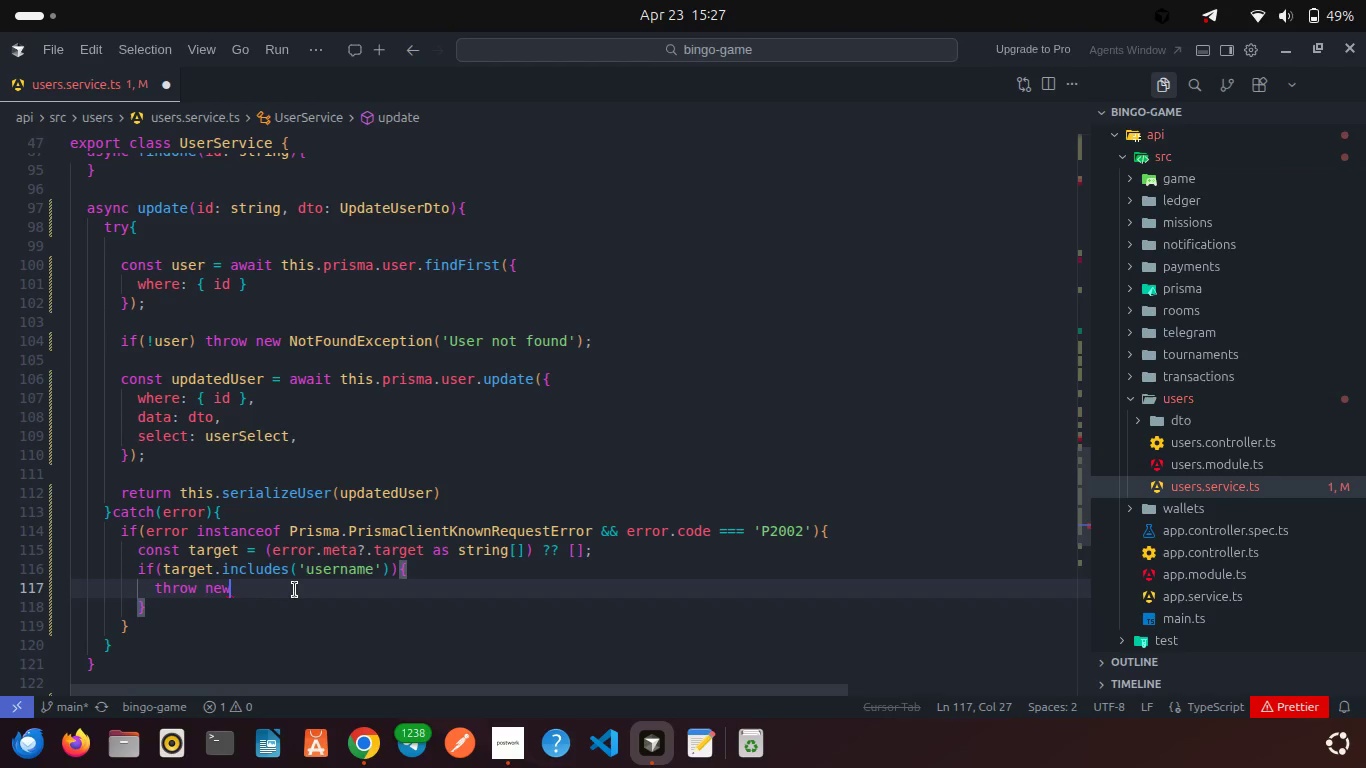 
key(Control+Z)
 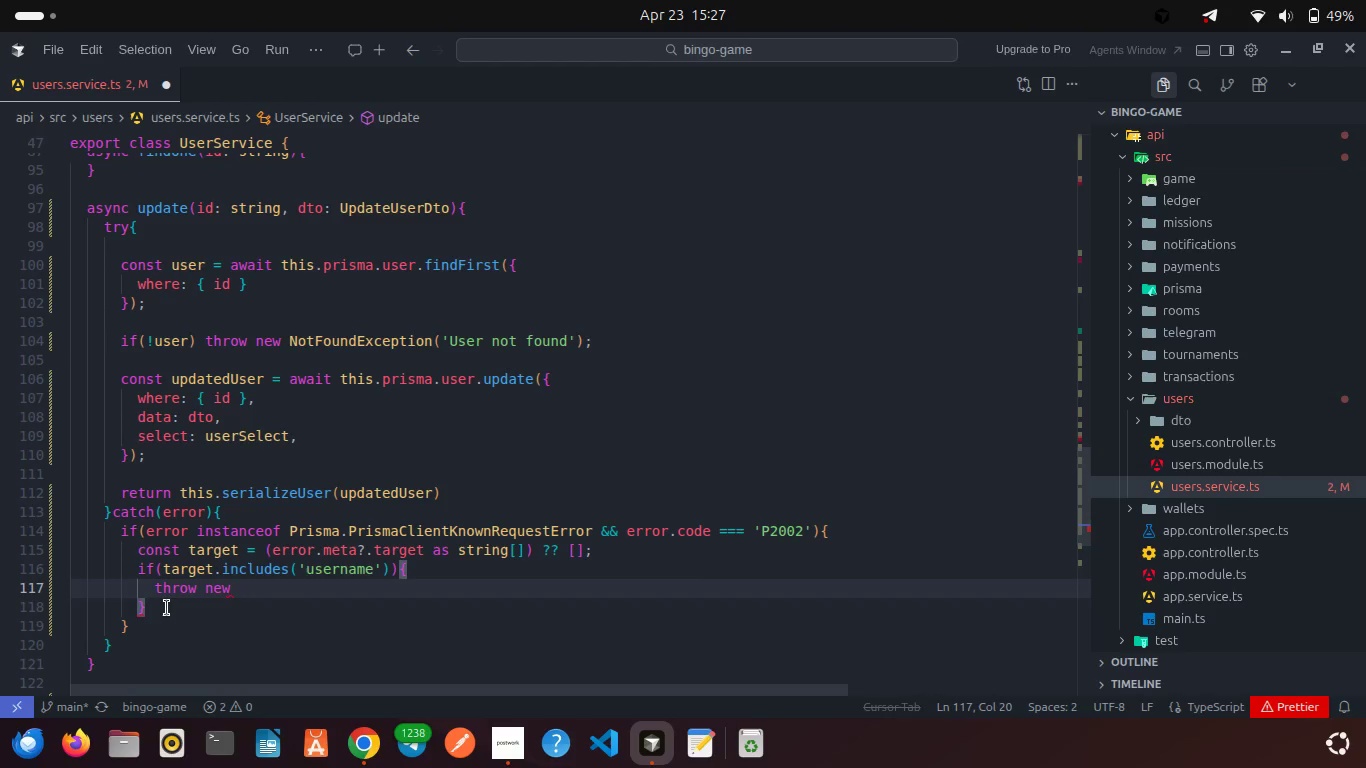 
left_click_drag(start_coordinate=[167, 608], to_coordinate=[421, 575])
 